 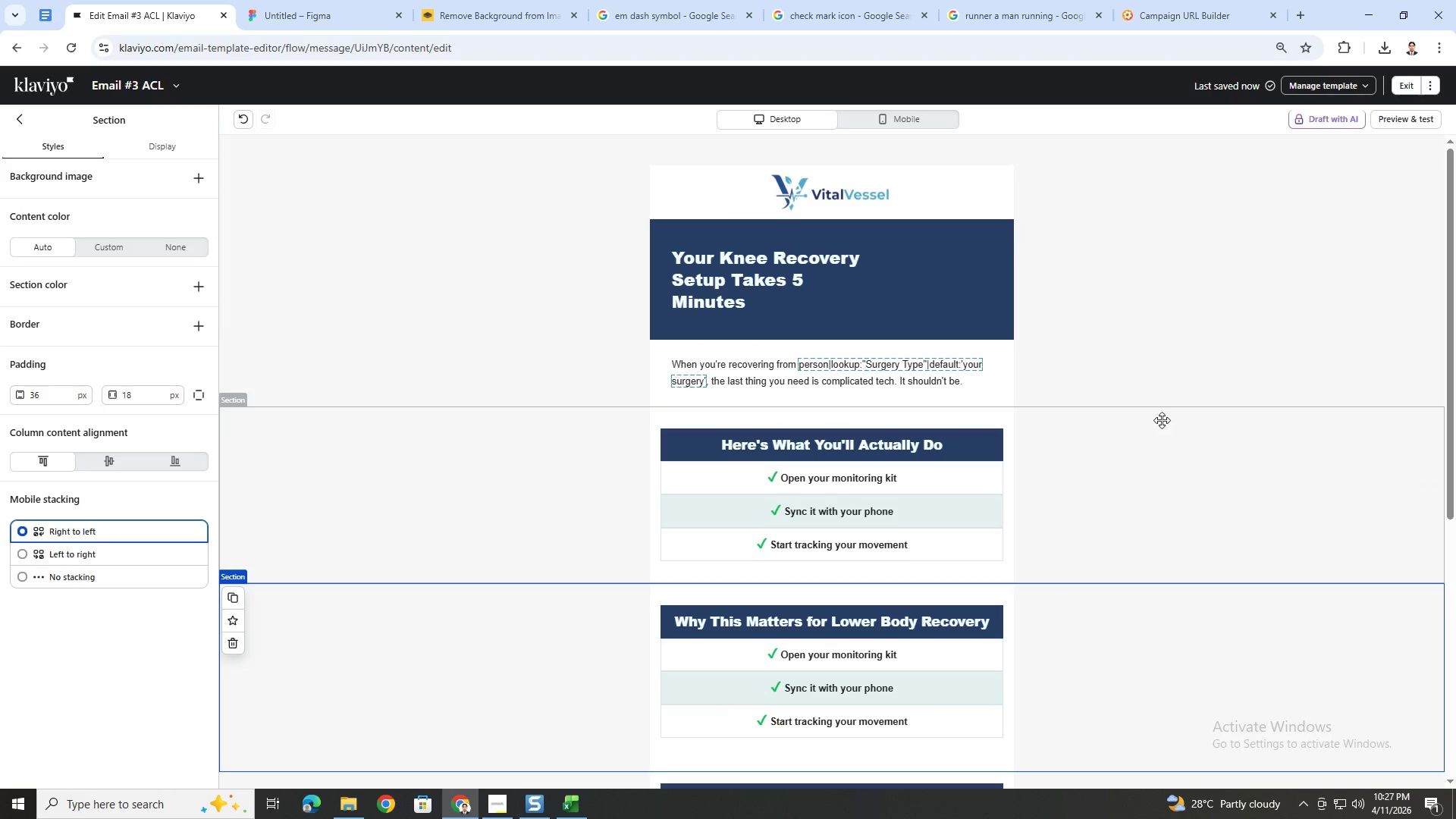 
left_click([1006, 14])
 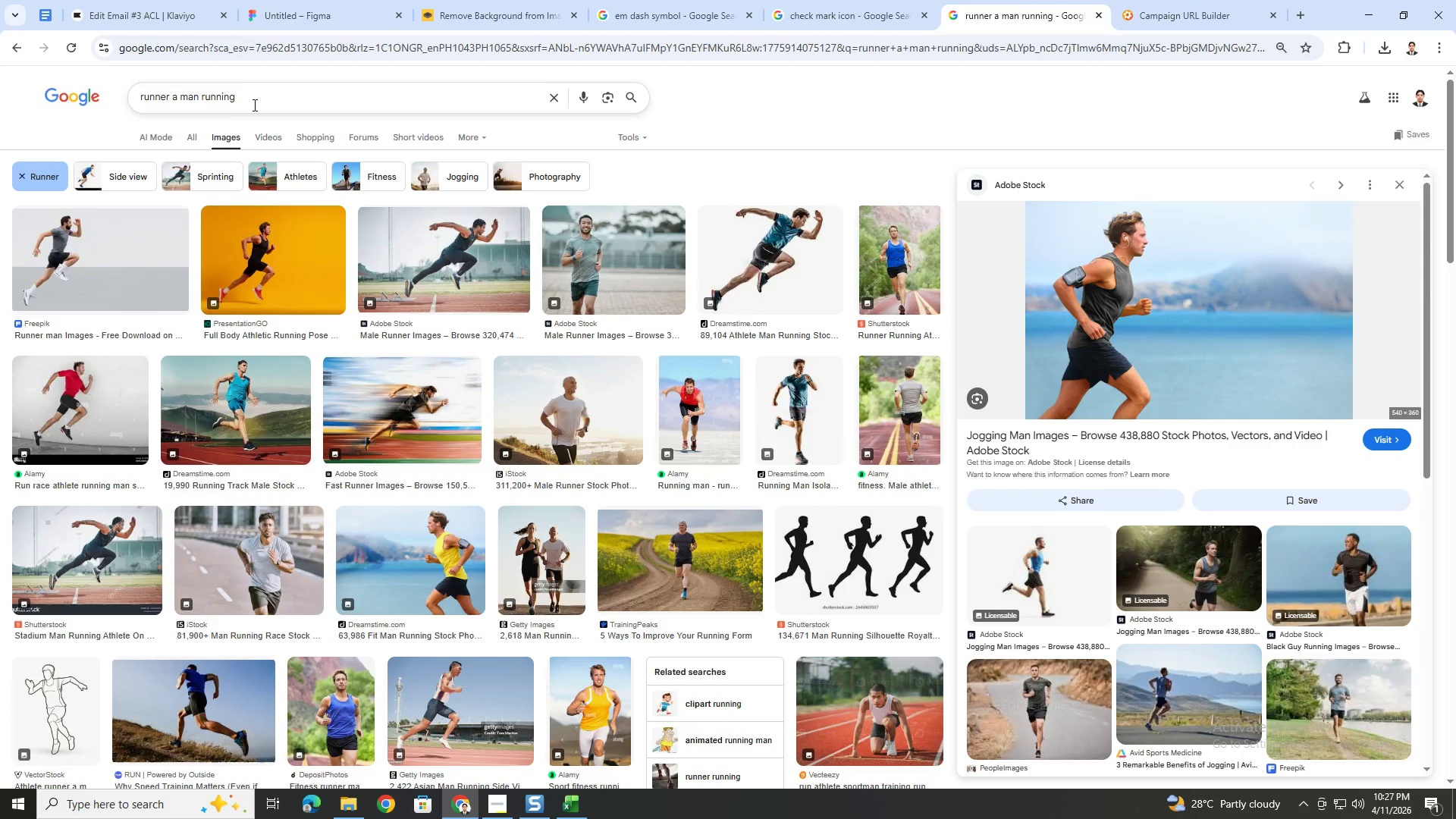 
double_click([230, 96])
 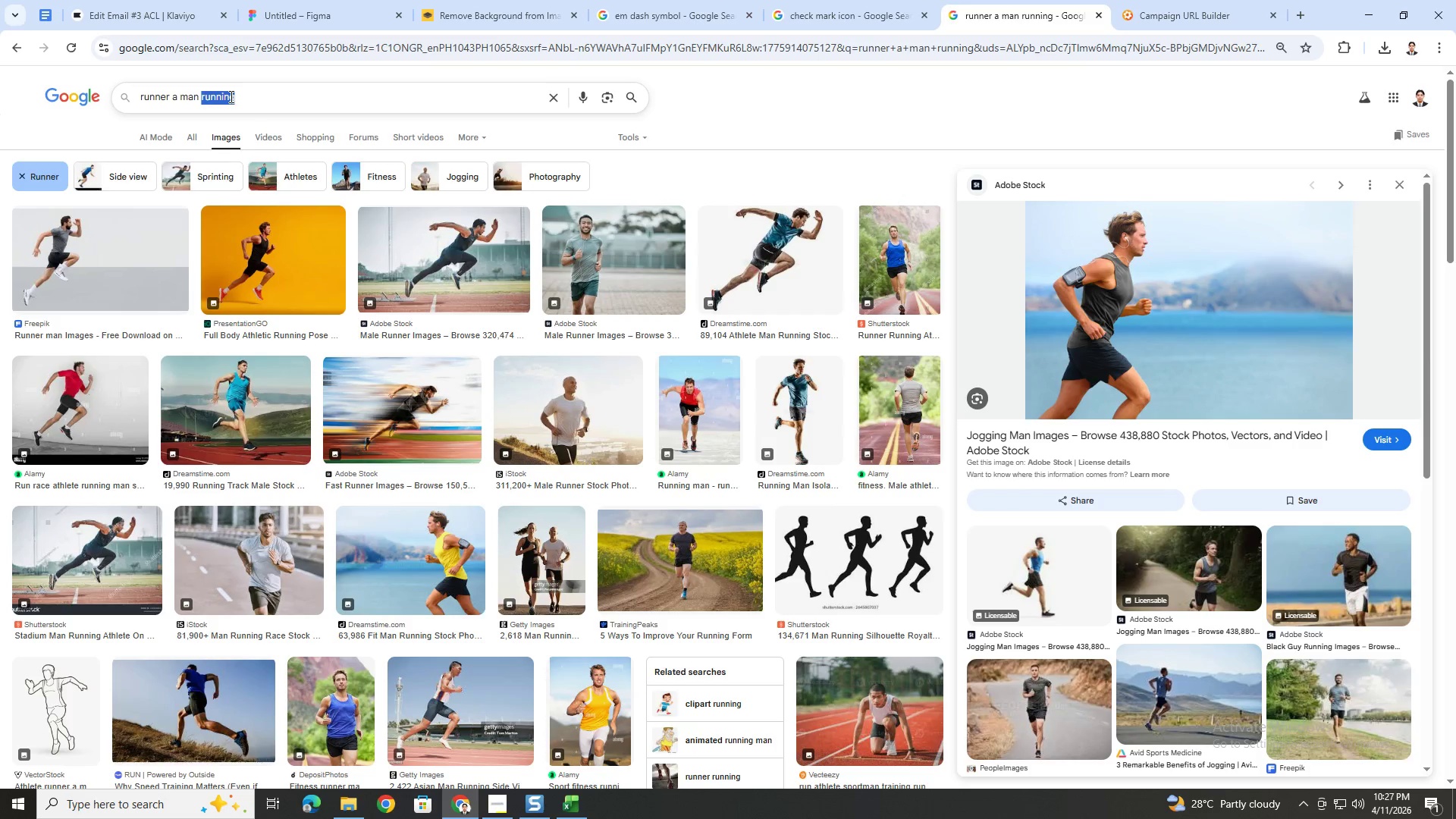 
triple_click([230, 96])
 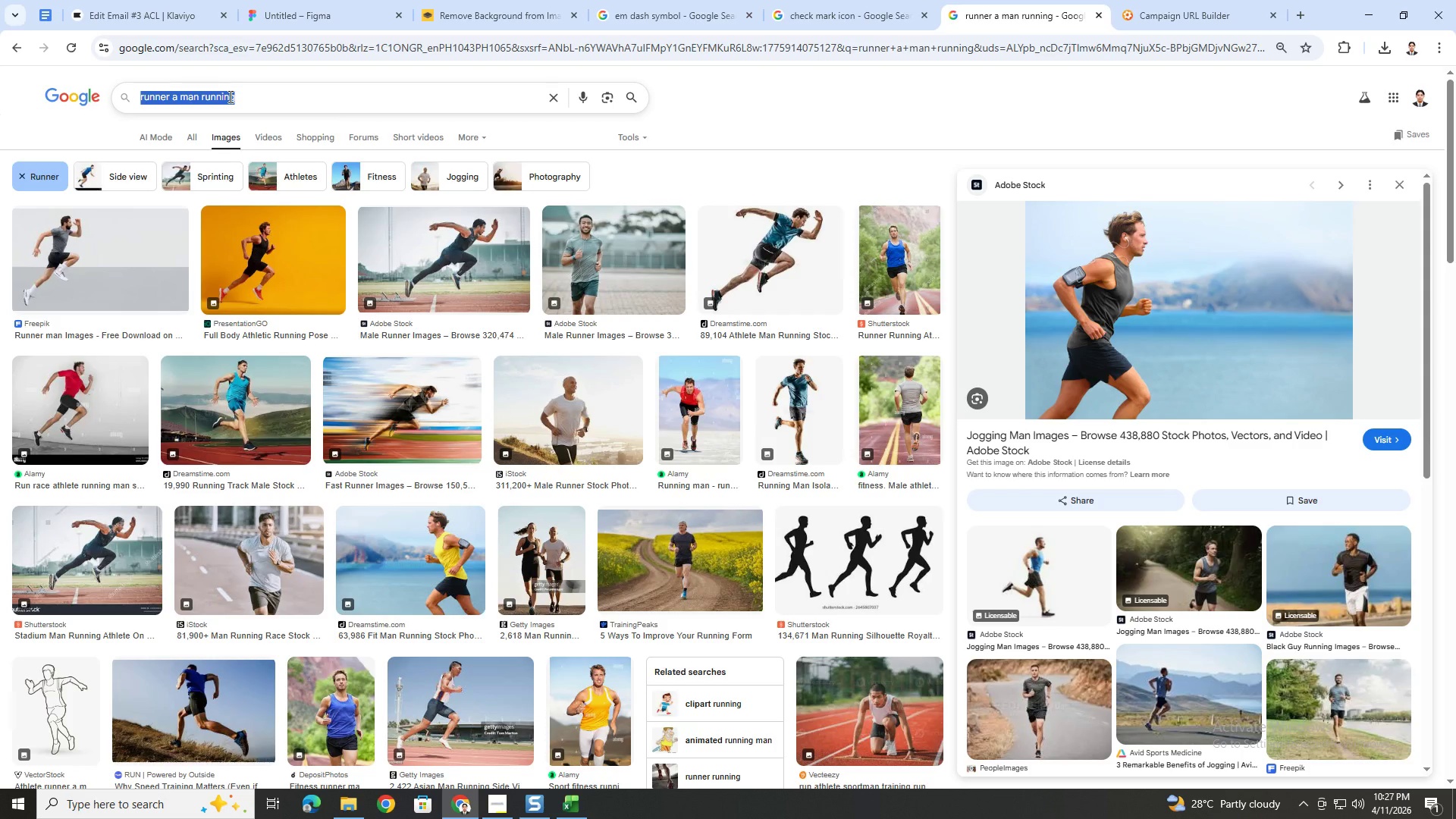 
type(health tracking)
 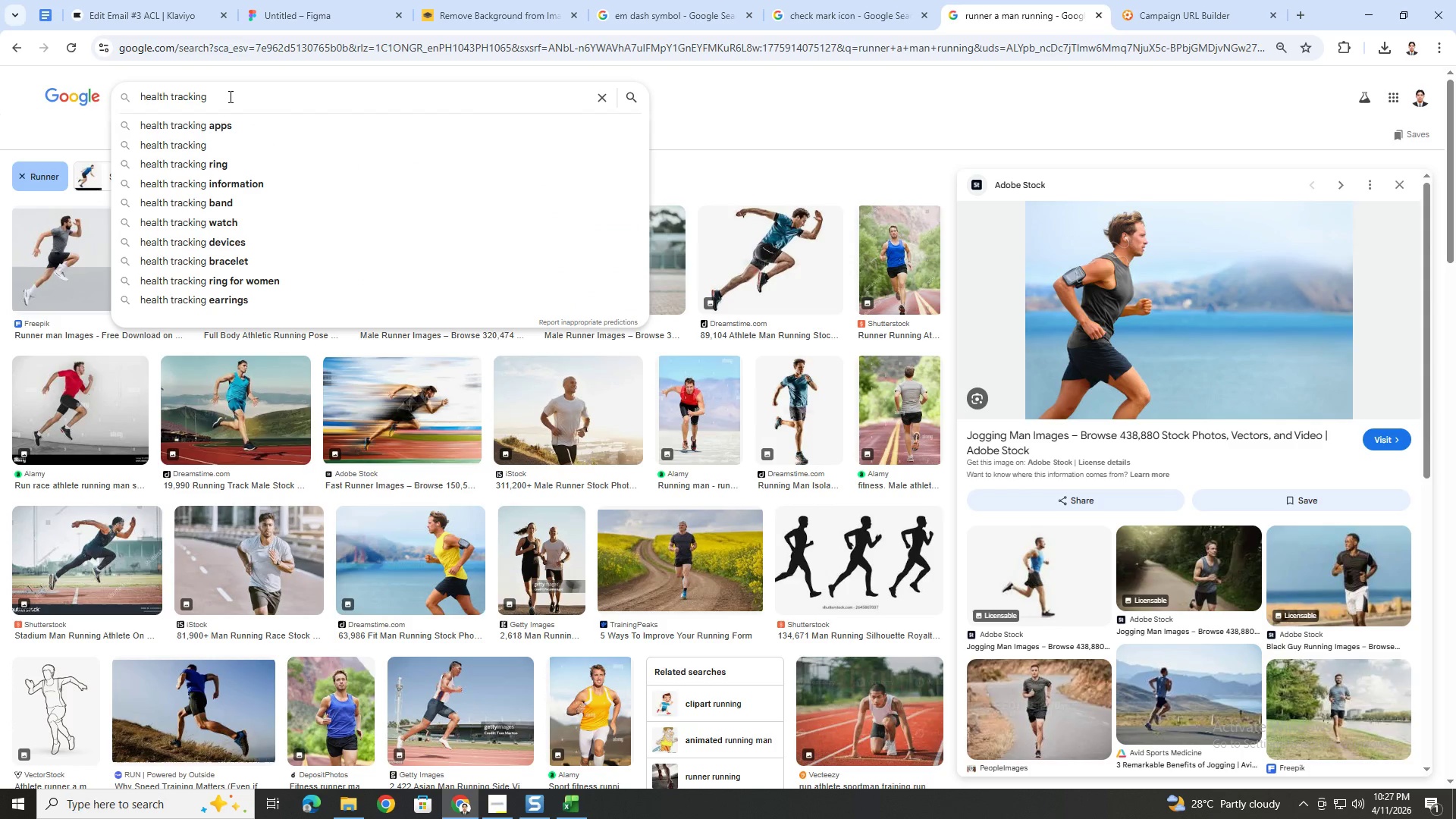 
key(ArrowDown)
 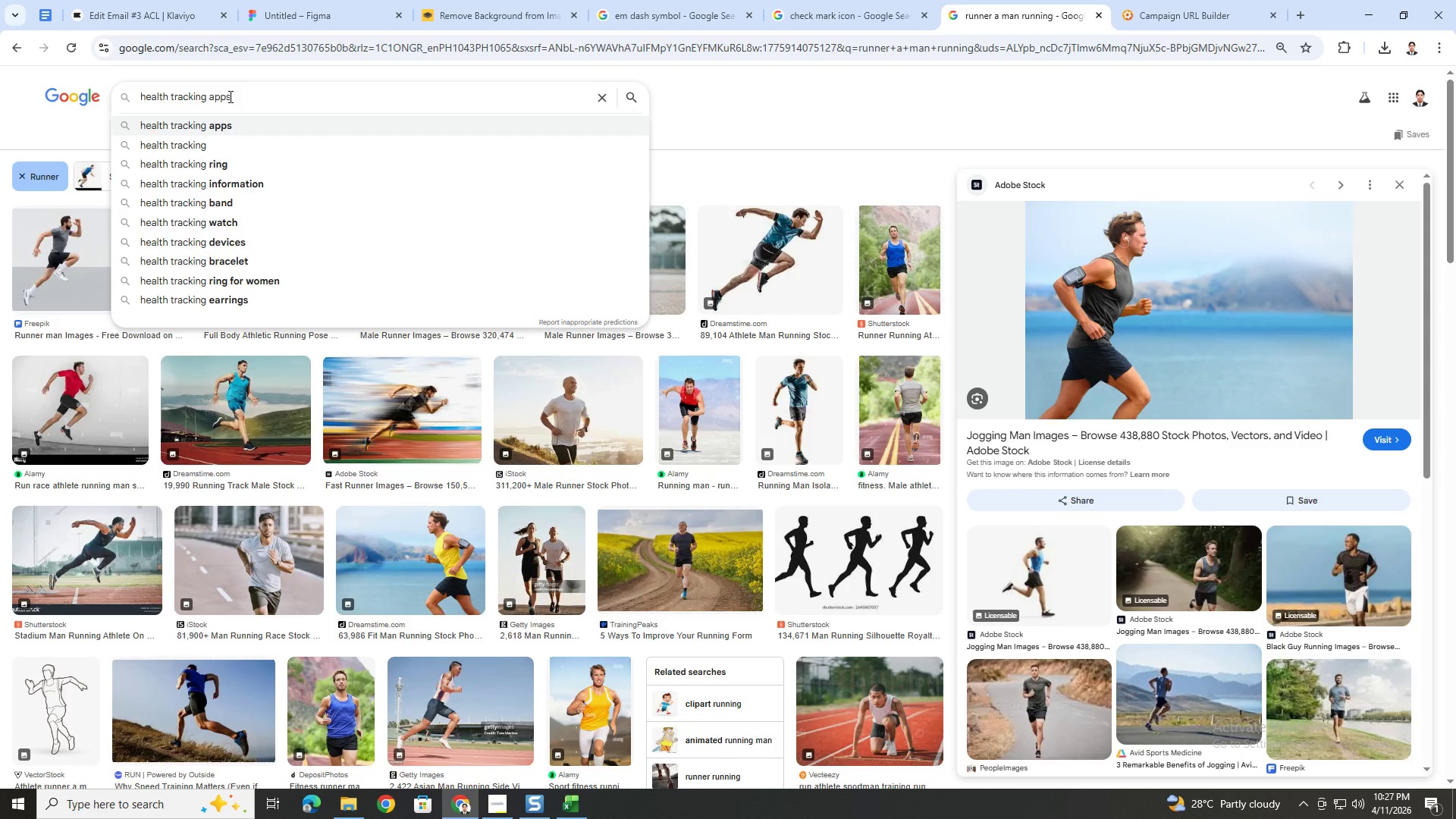 
key(Enter)
 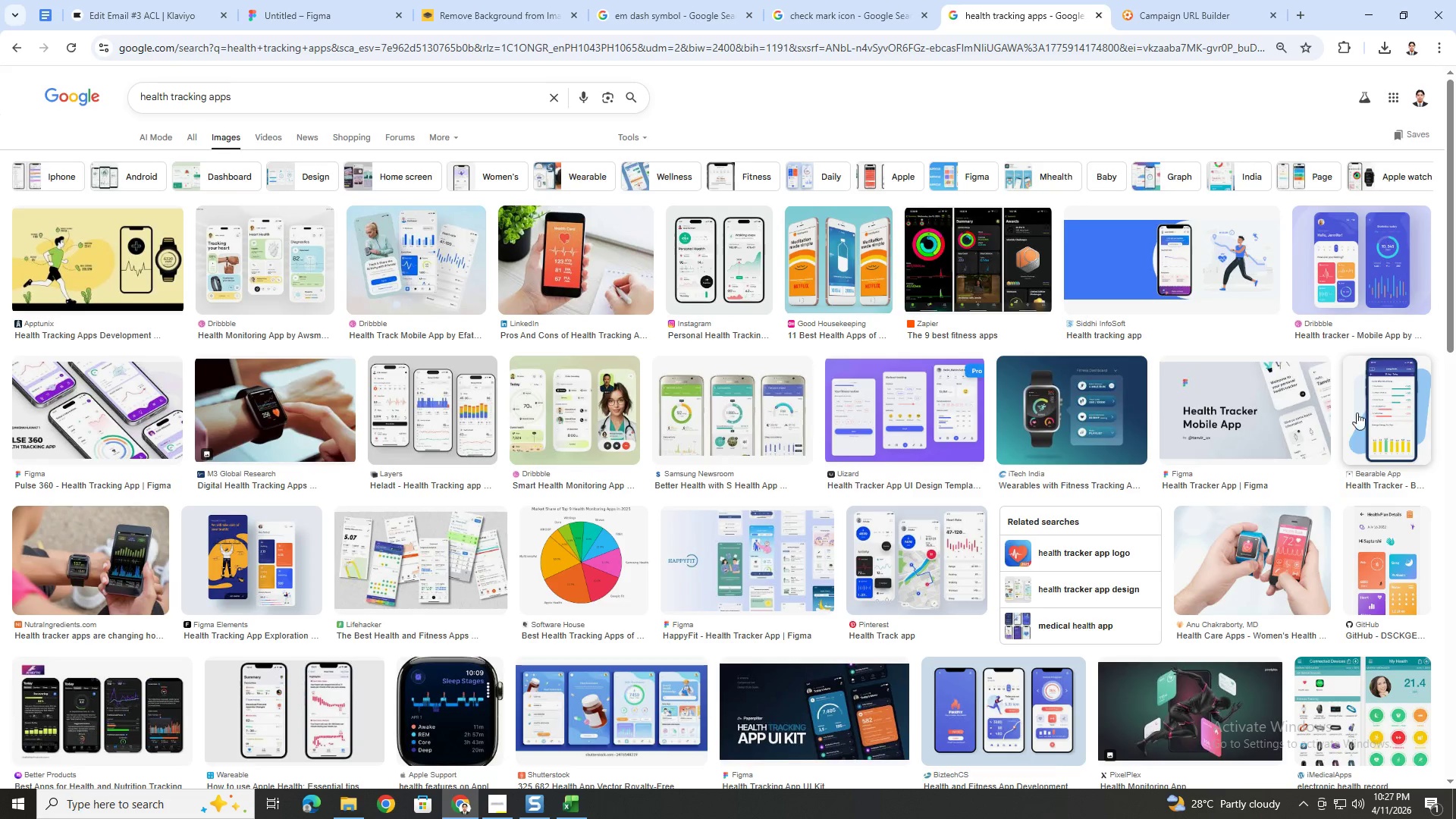 
wait(7.47)
 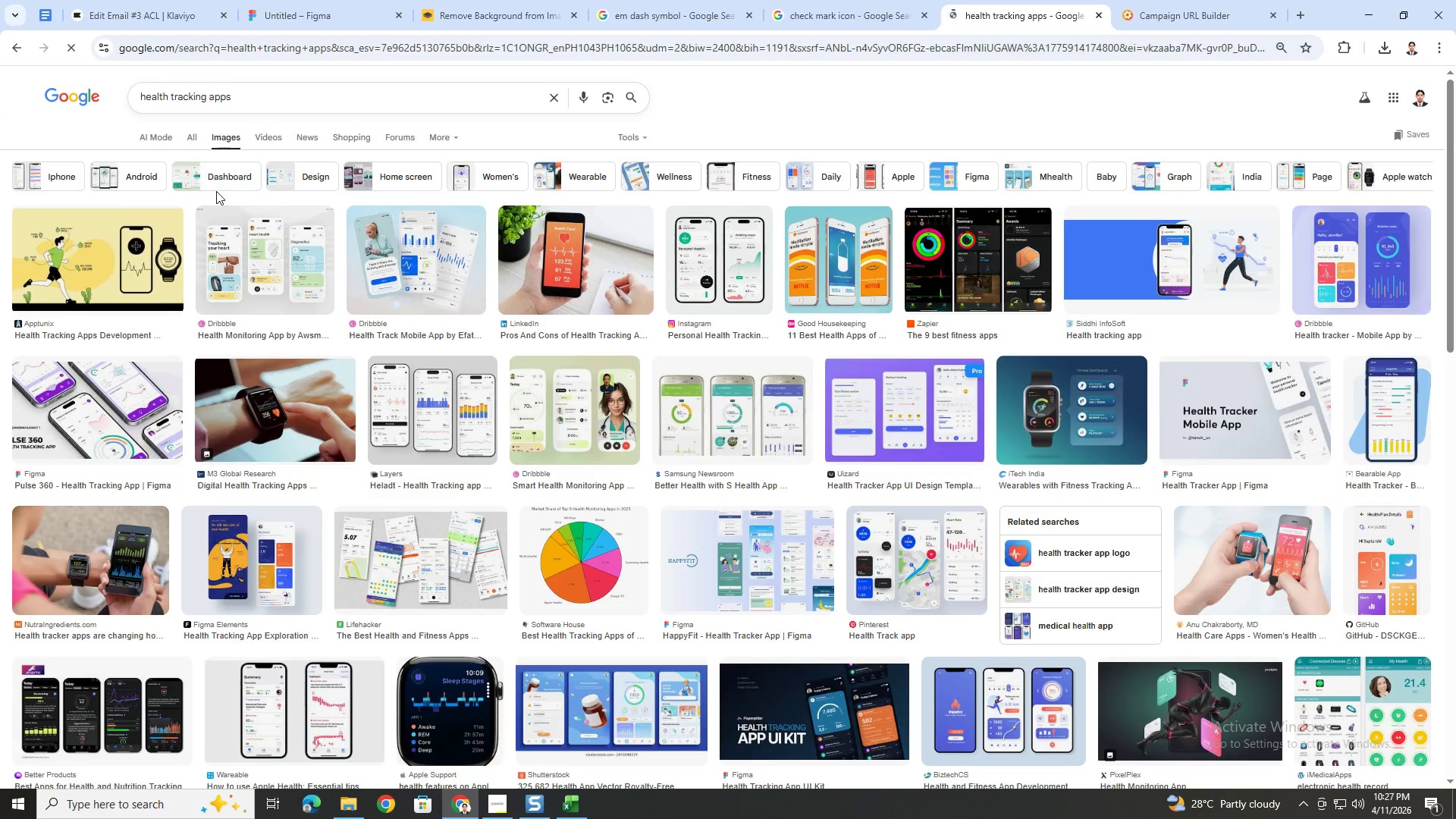 
left_click([1247, 547])
 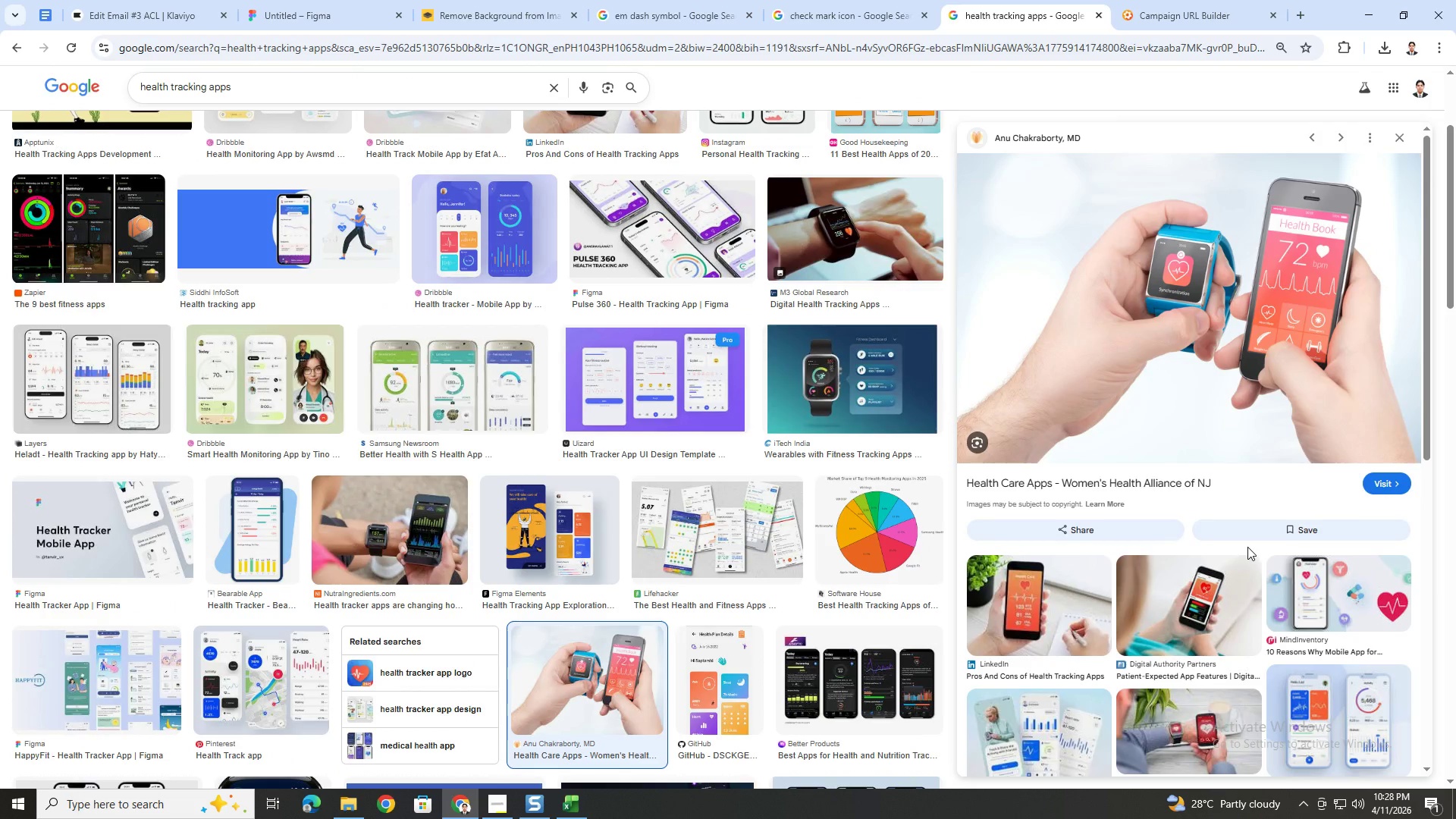 
wait(5.31)
 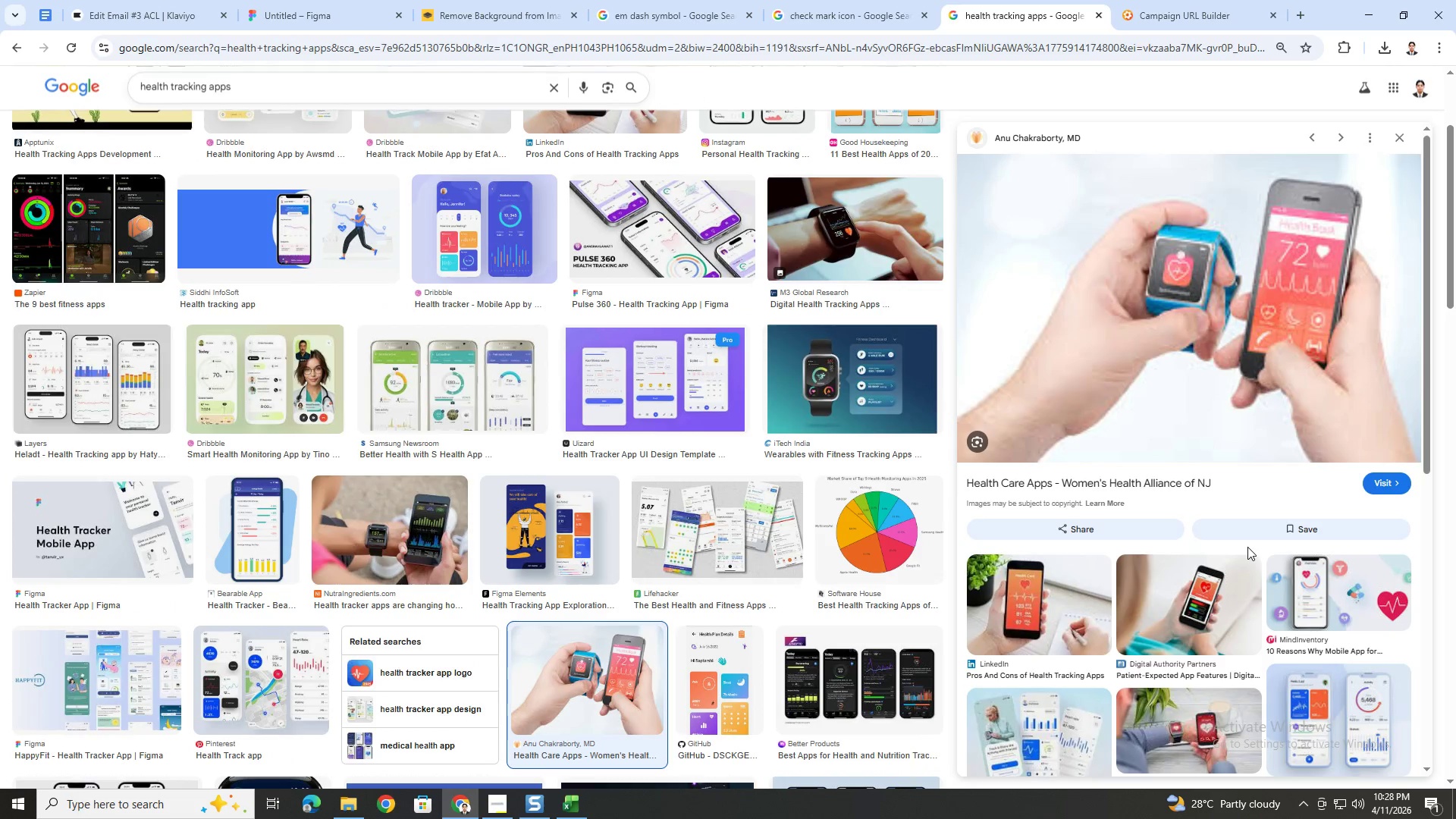 
right_click([1187, 311])
 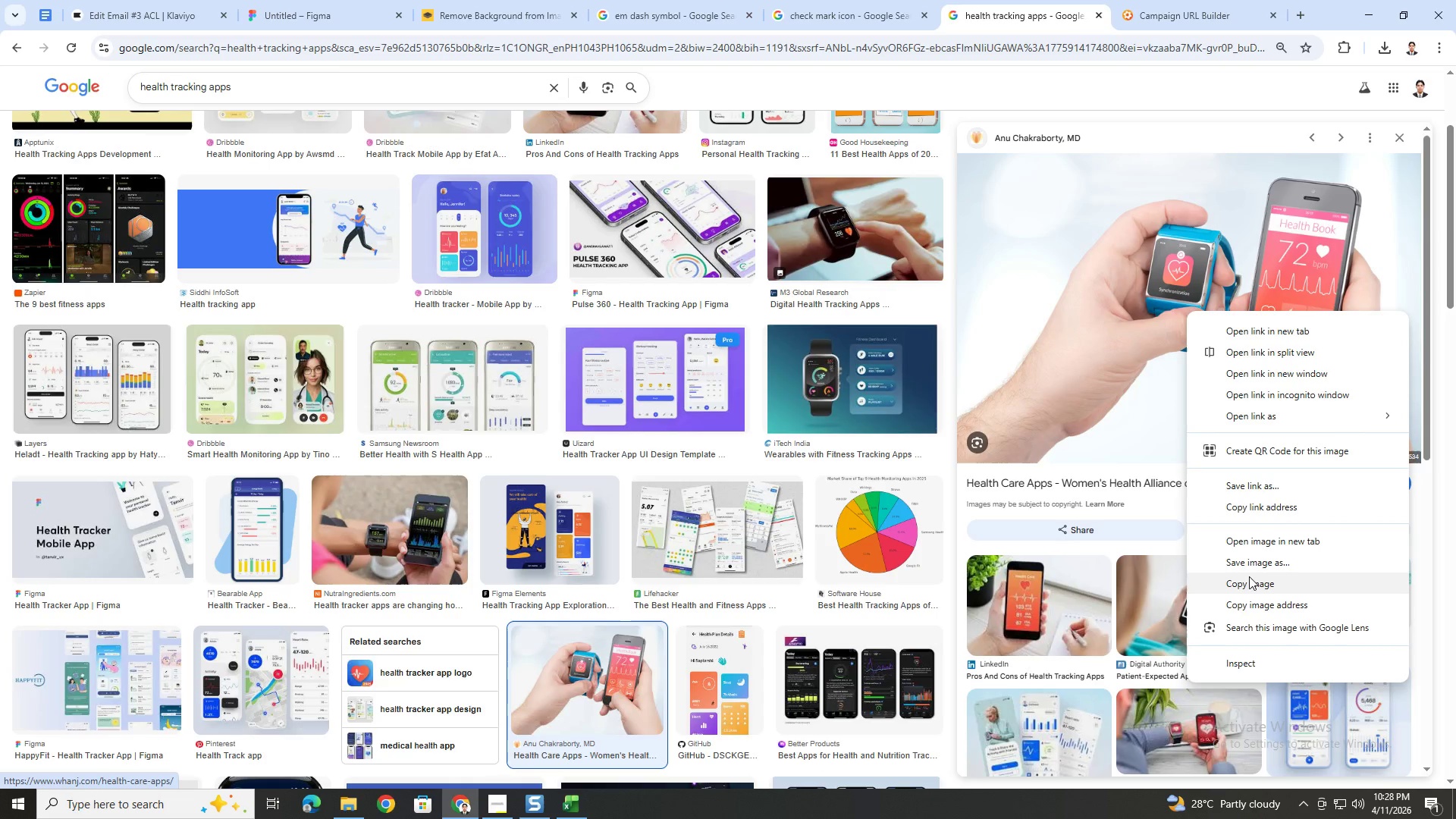 
left_click([1250, 567])
 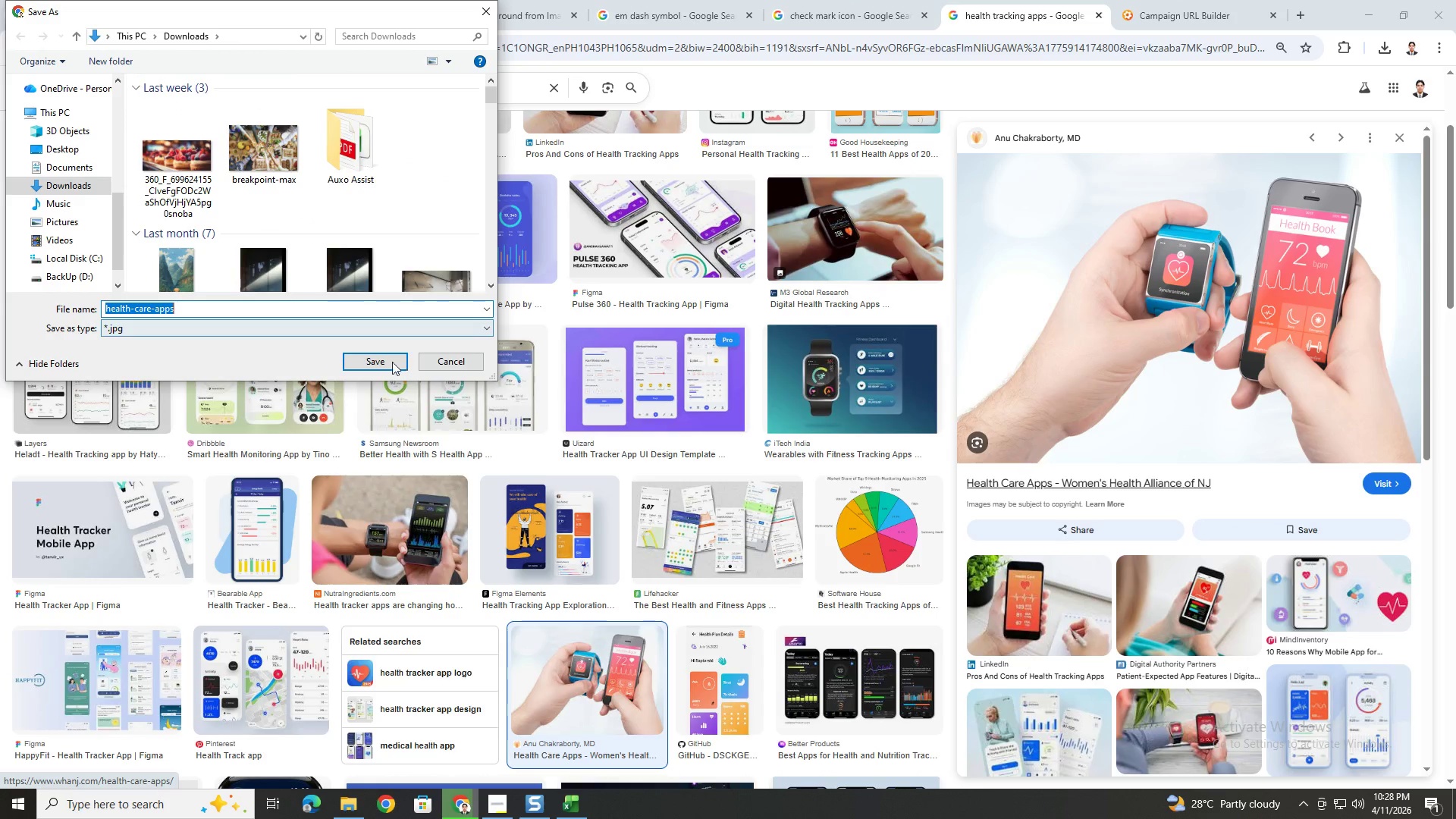 
left_click([379, 362])
 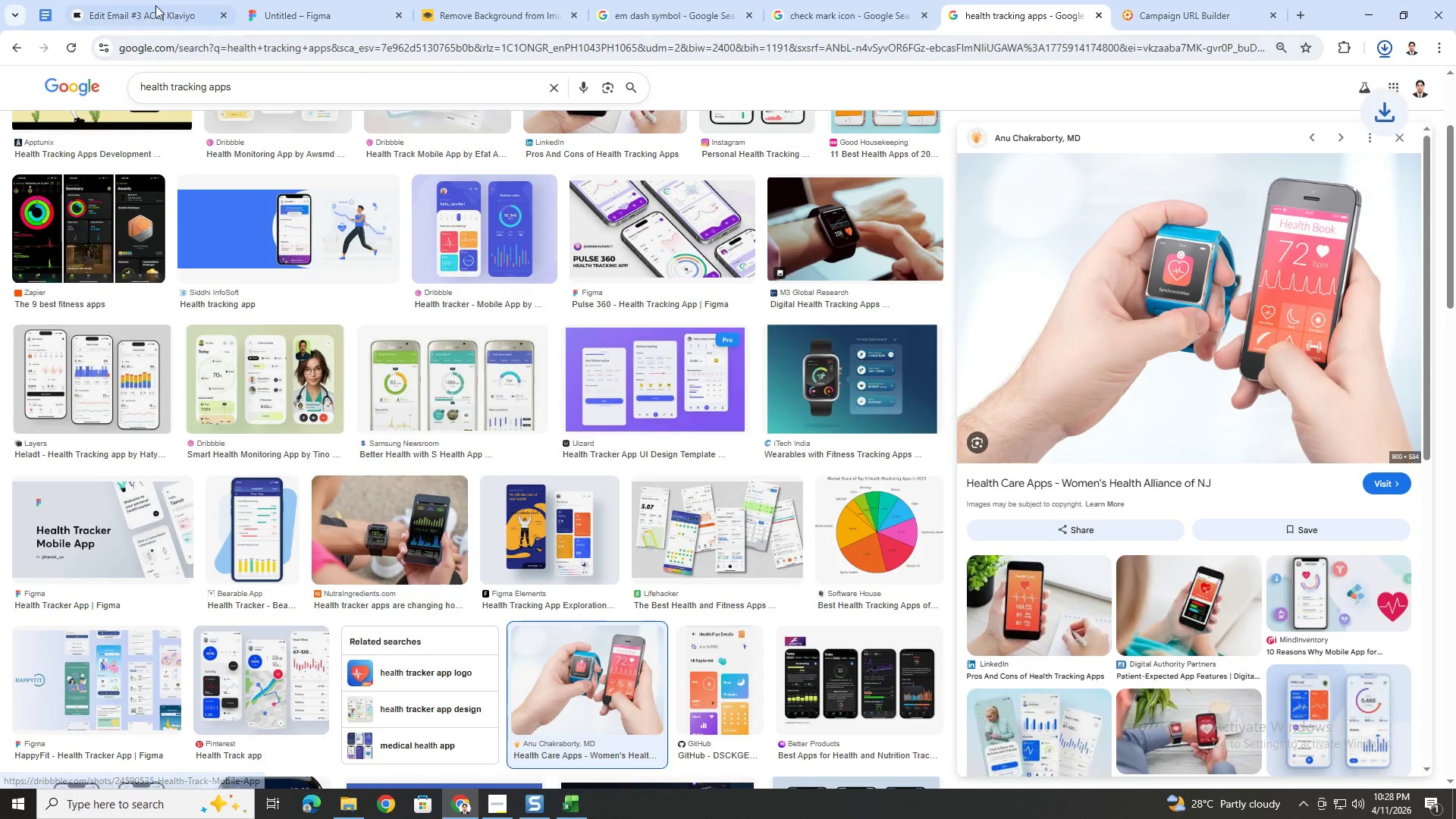 
left_click([146, 5])
 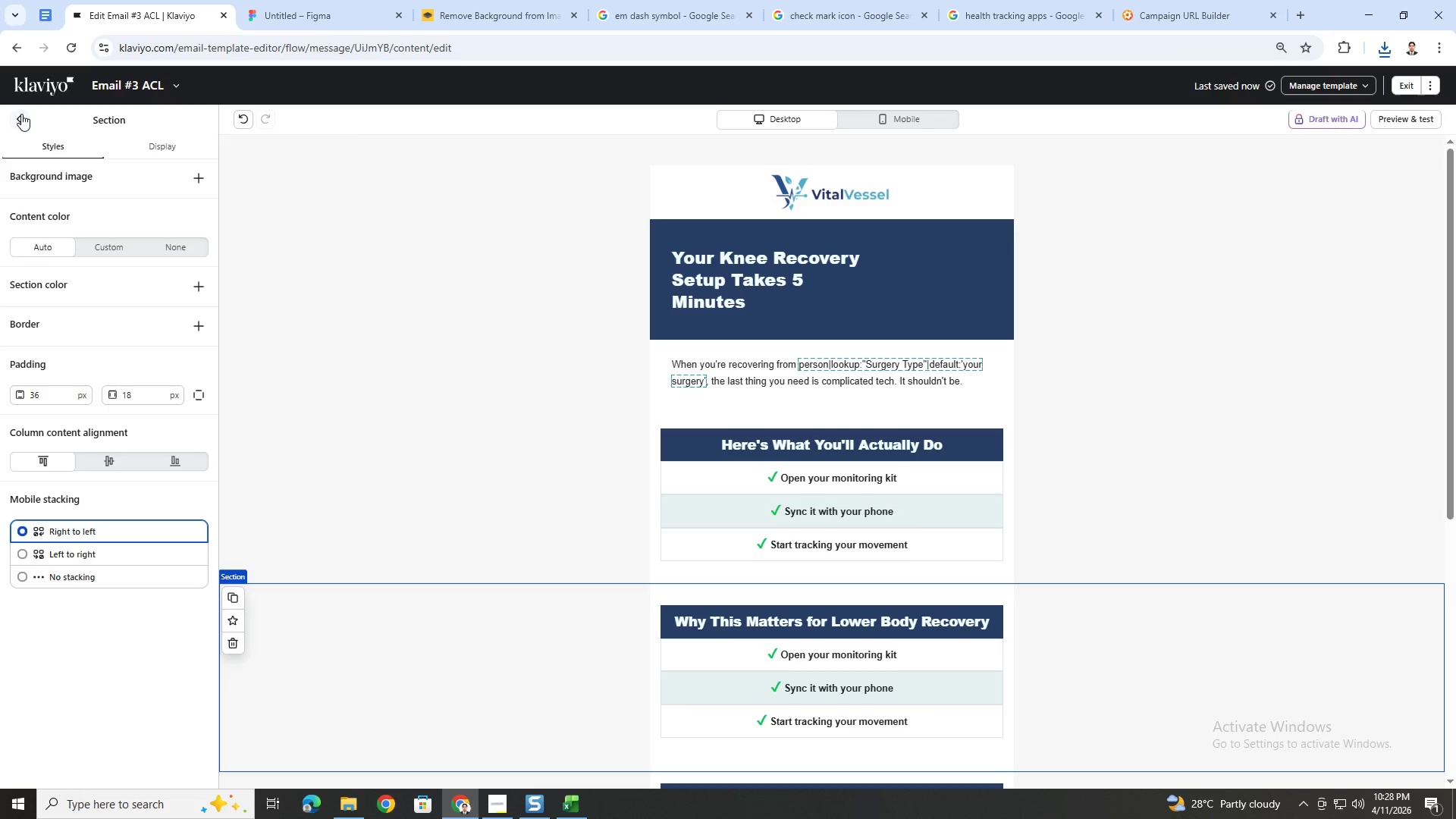 
left_click([23, 111])
 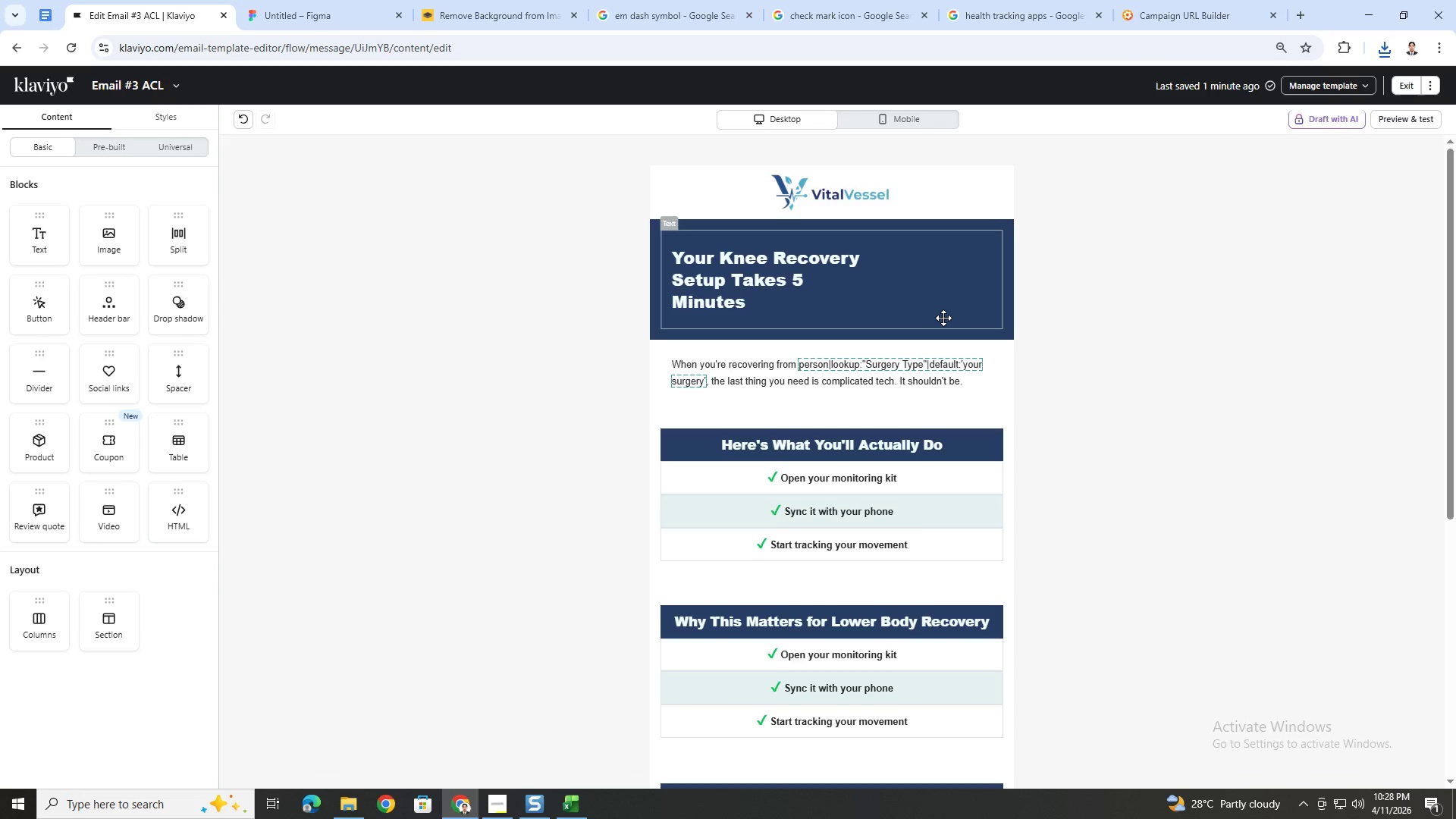 
wait(8.8)
 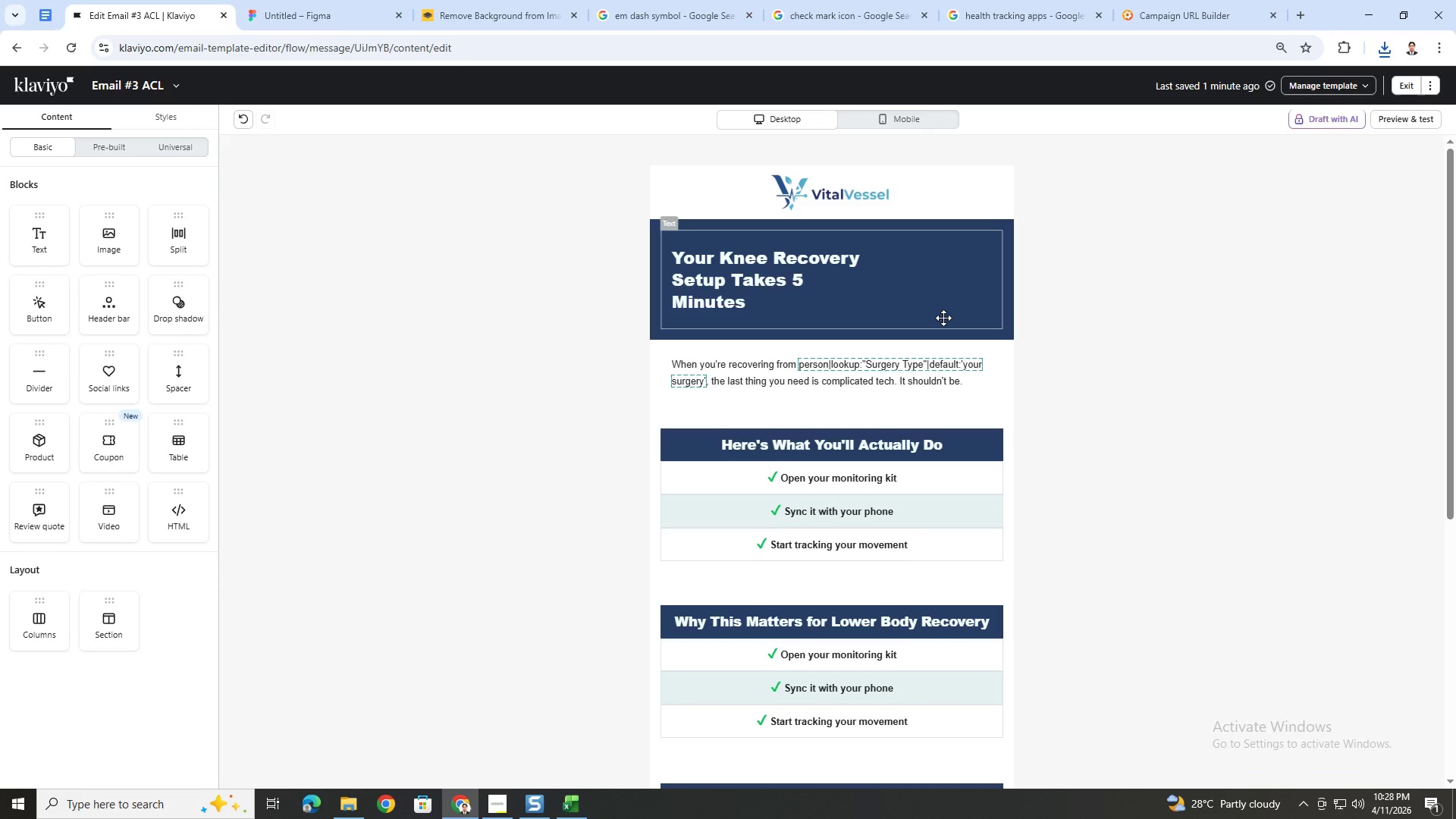 
left_click([549, 262])
 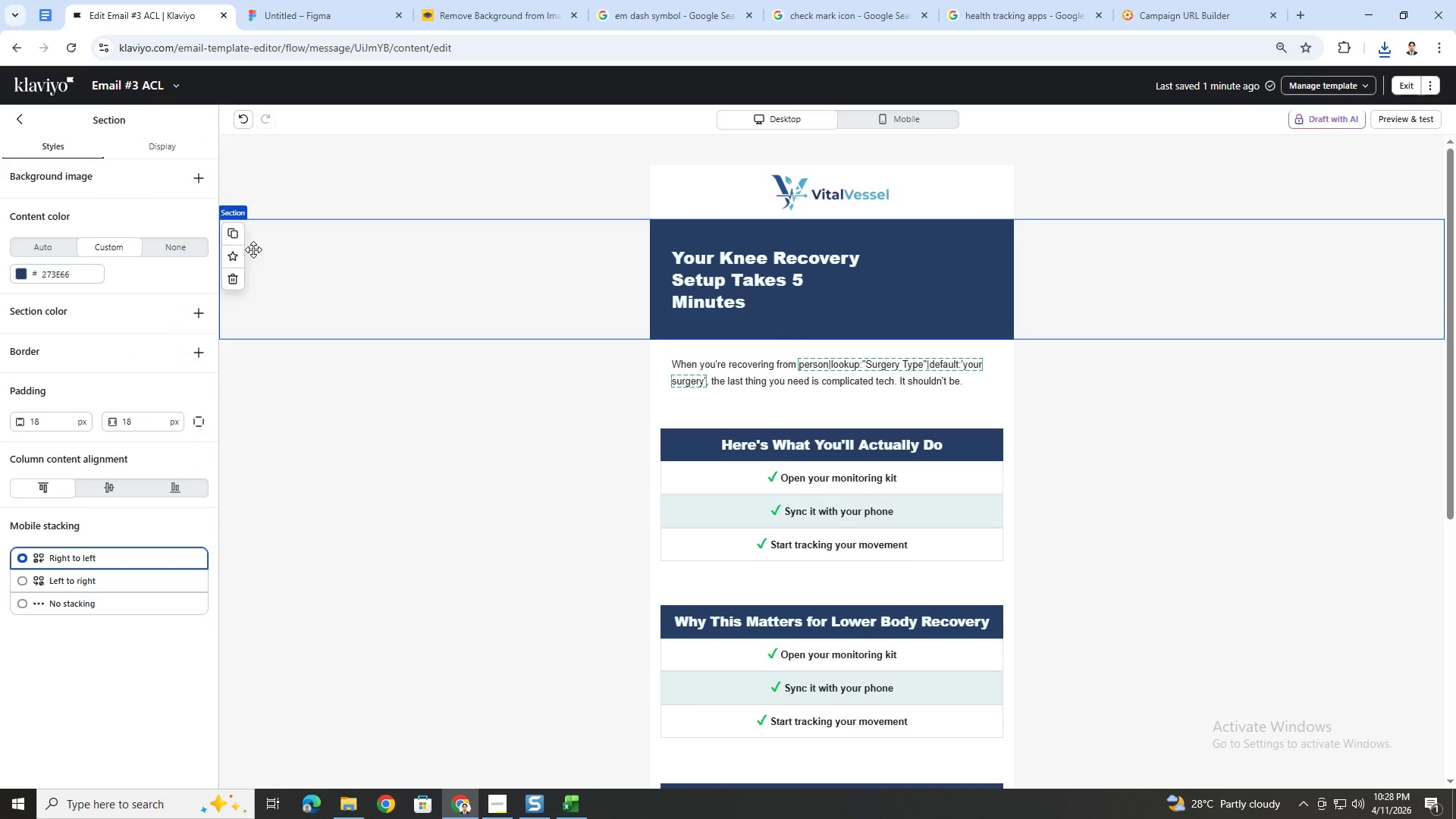 
left_click([55, 243])
 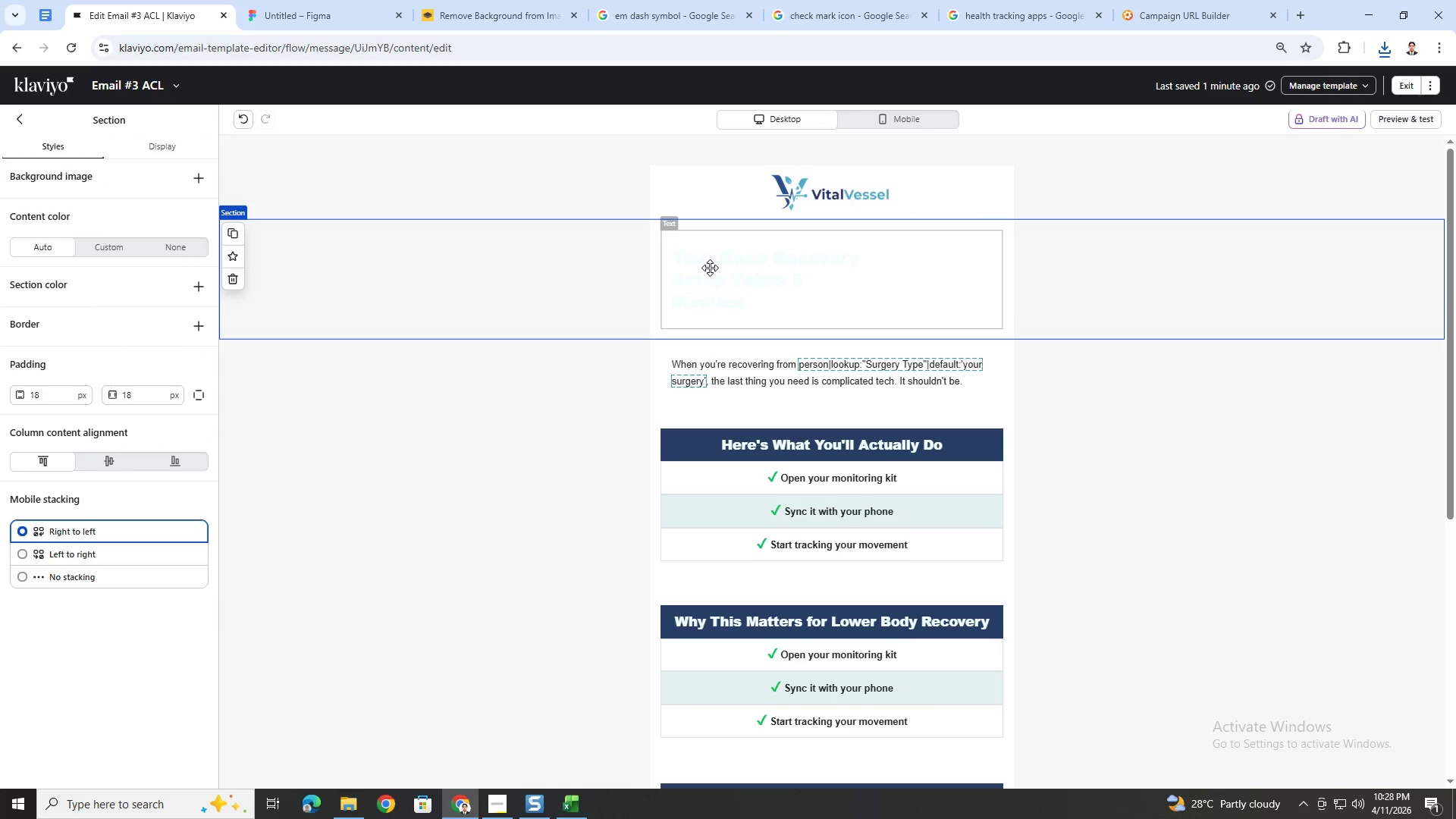 
double_click([710, 268])
 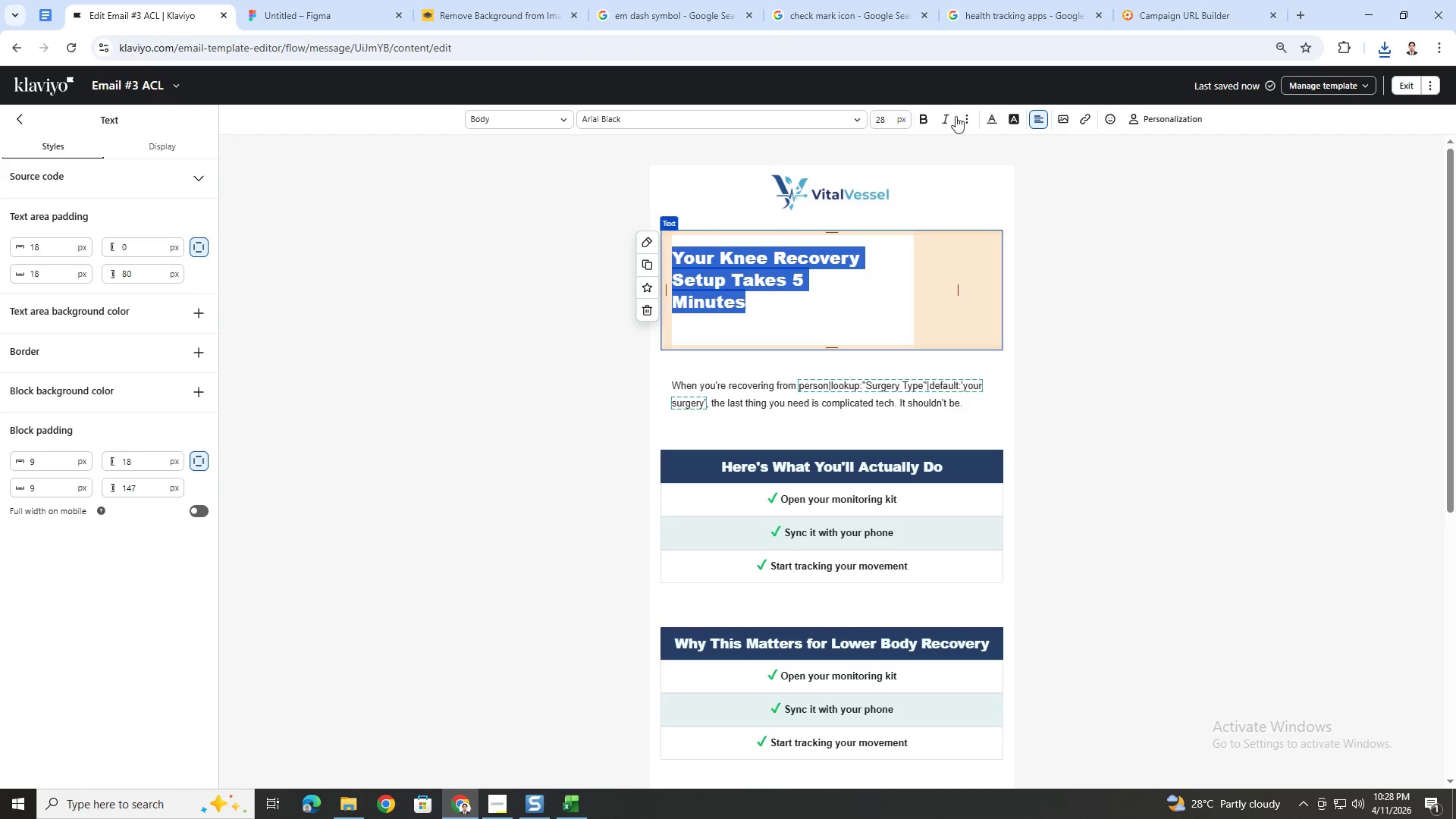 
left_click([996, 121])
 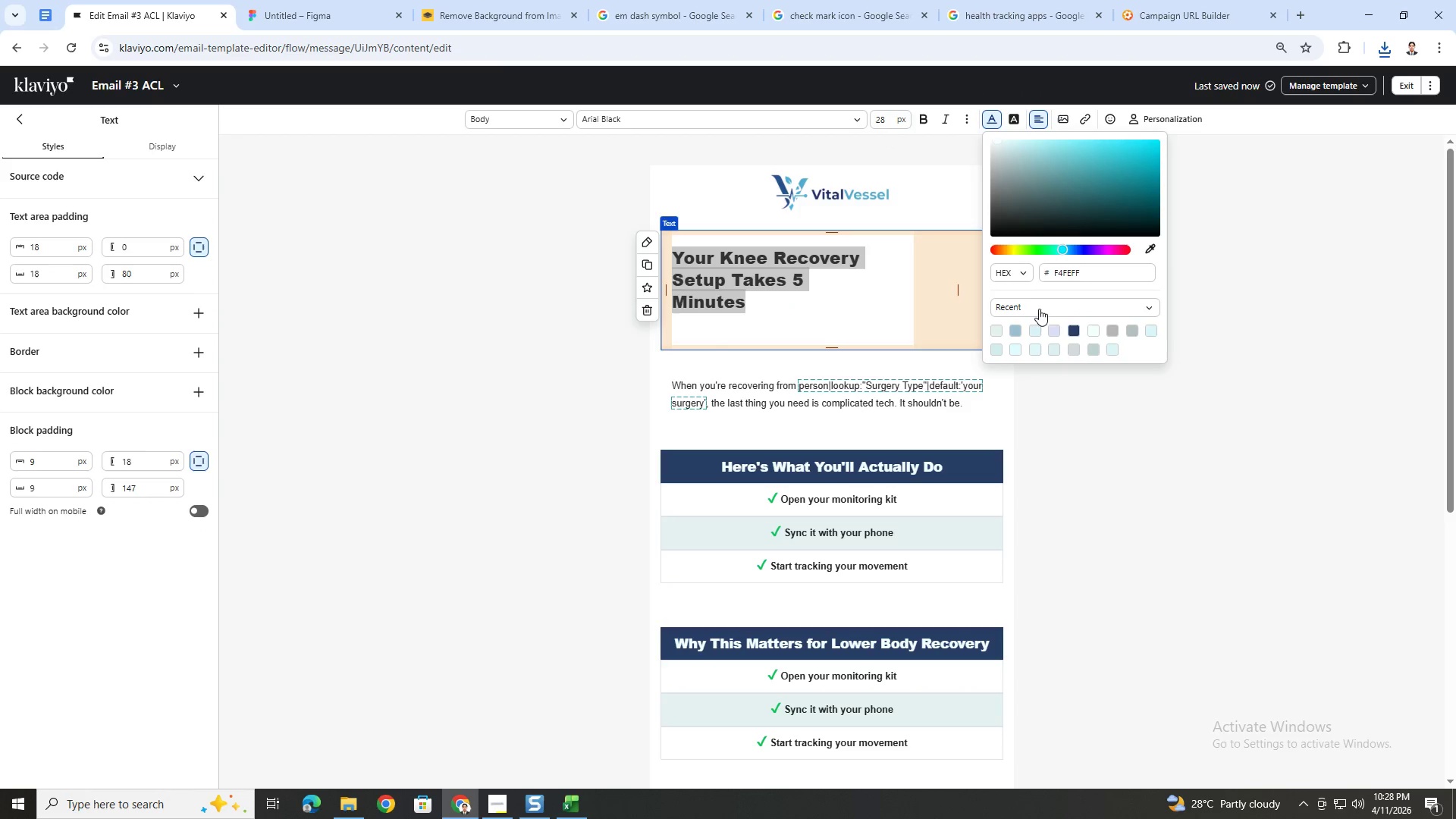 
left_click([1151, 248])
 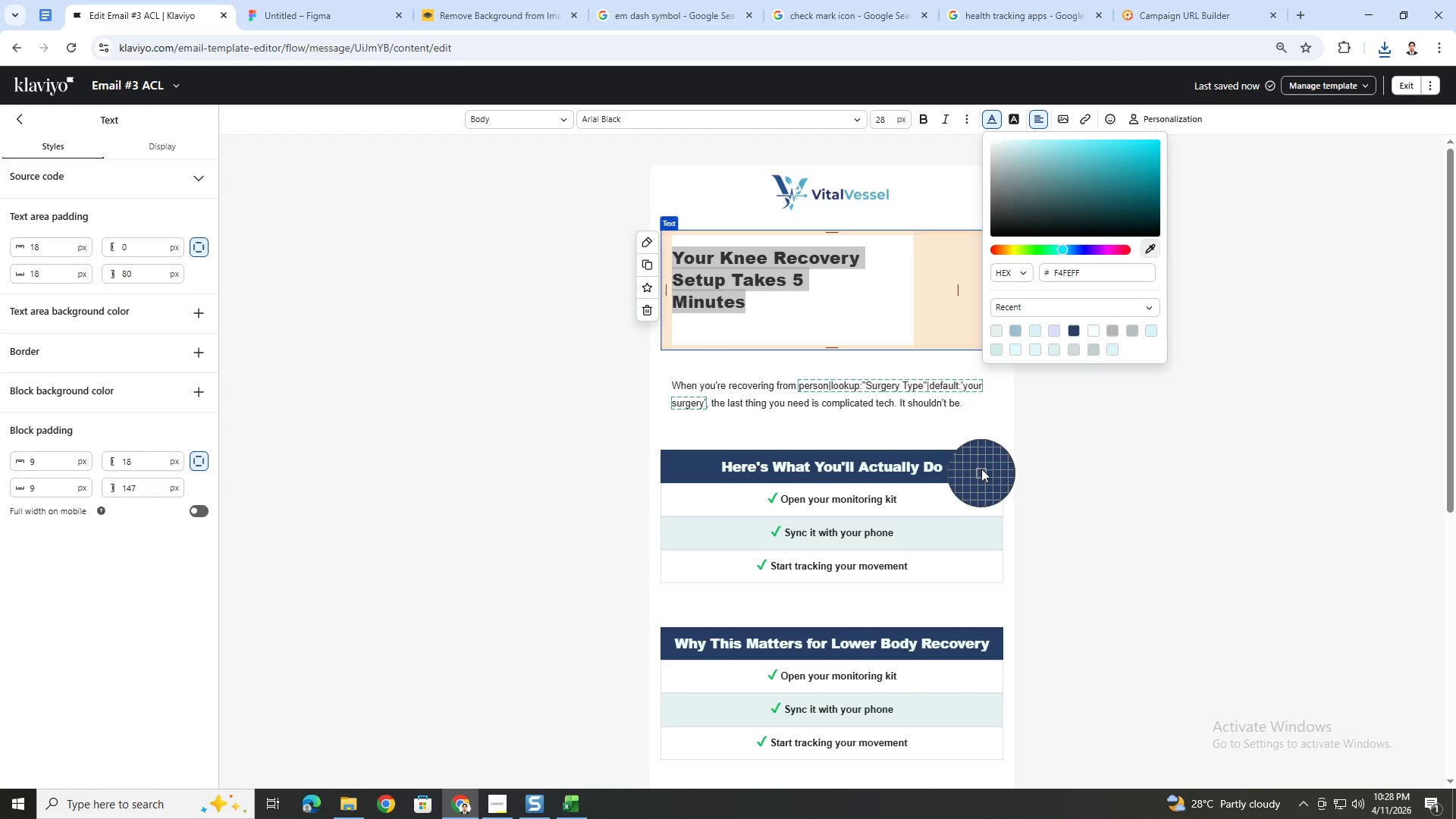 
left_click([981, 465])
 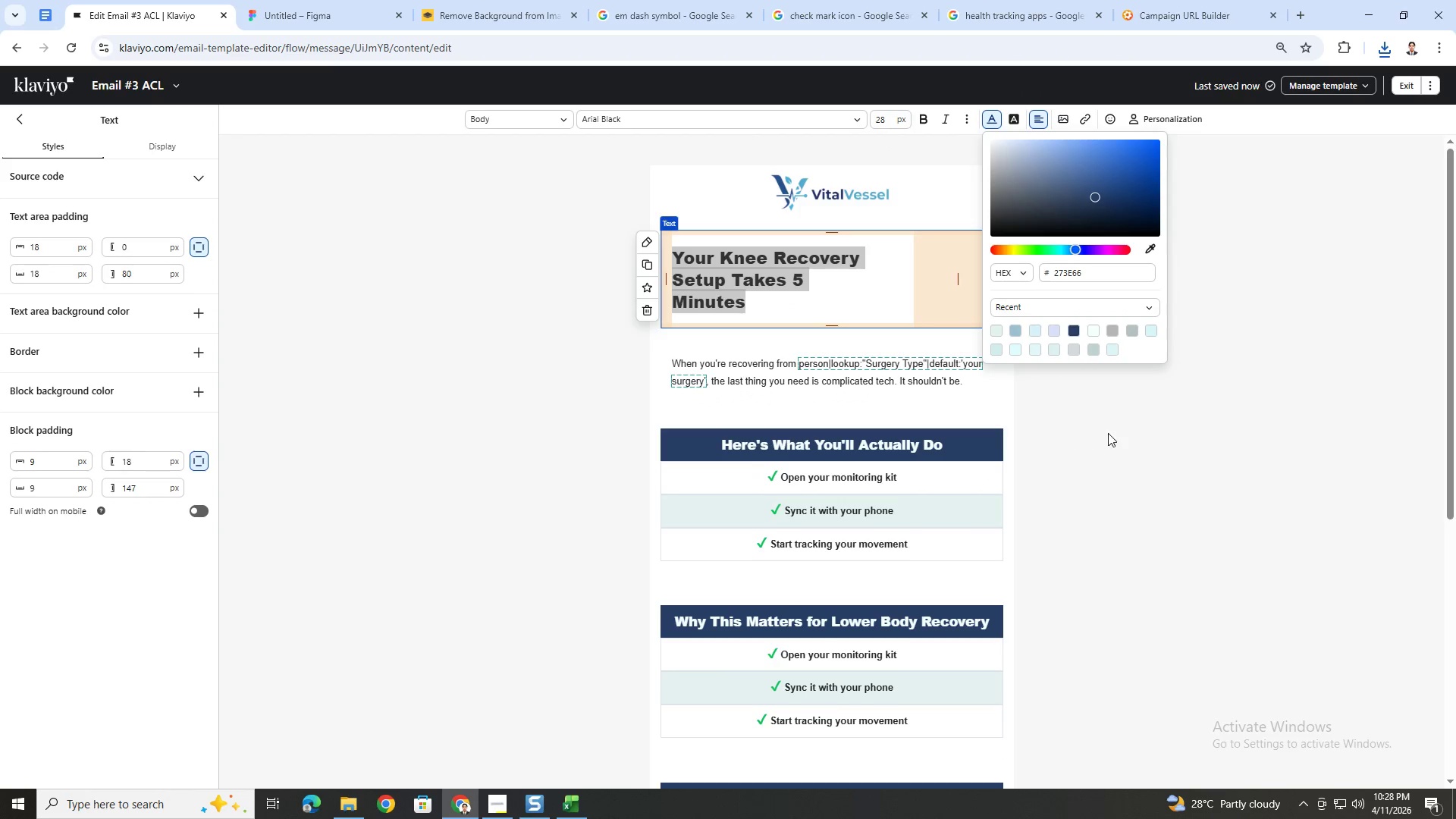 
left_click([1109, 434])
 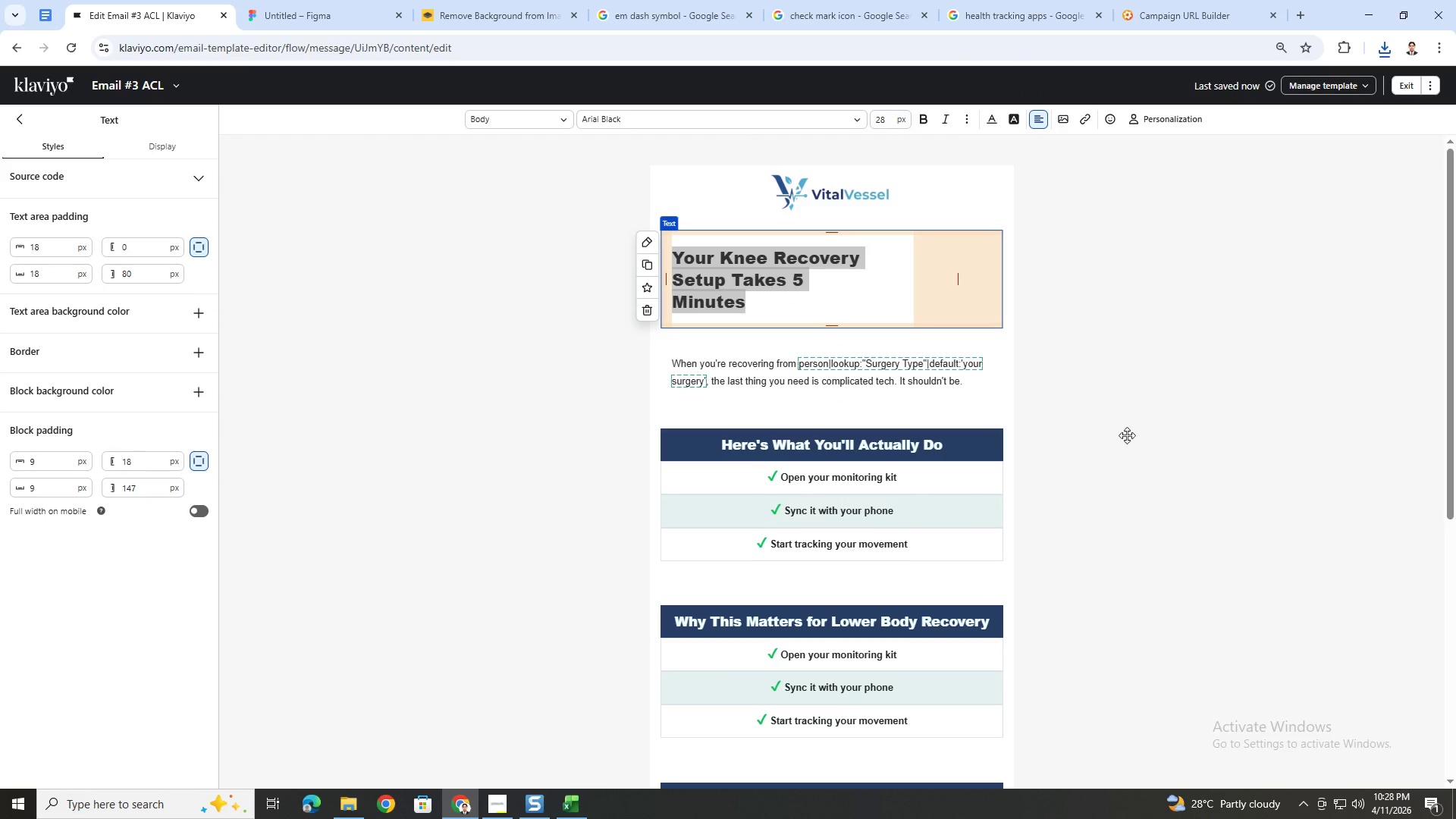 
left_click([1136, 437])
 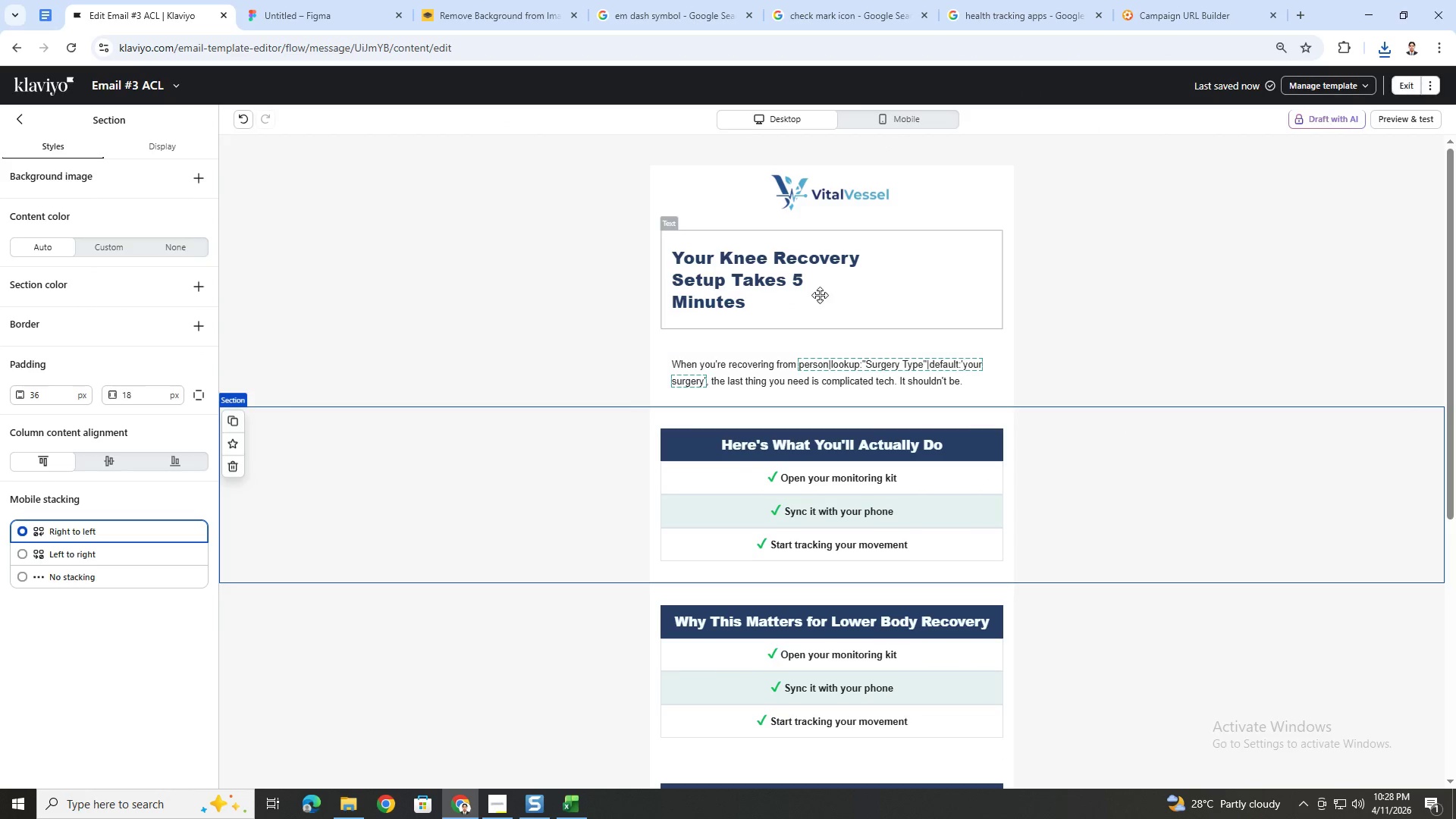 
double_click([805, 263])
 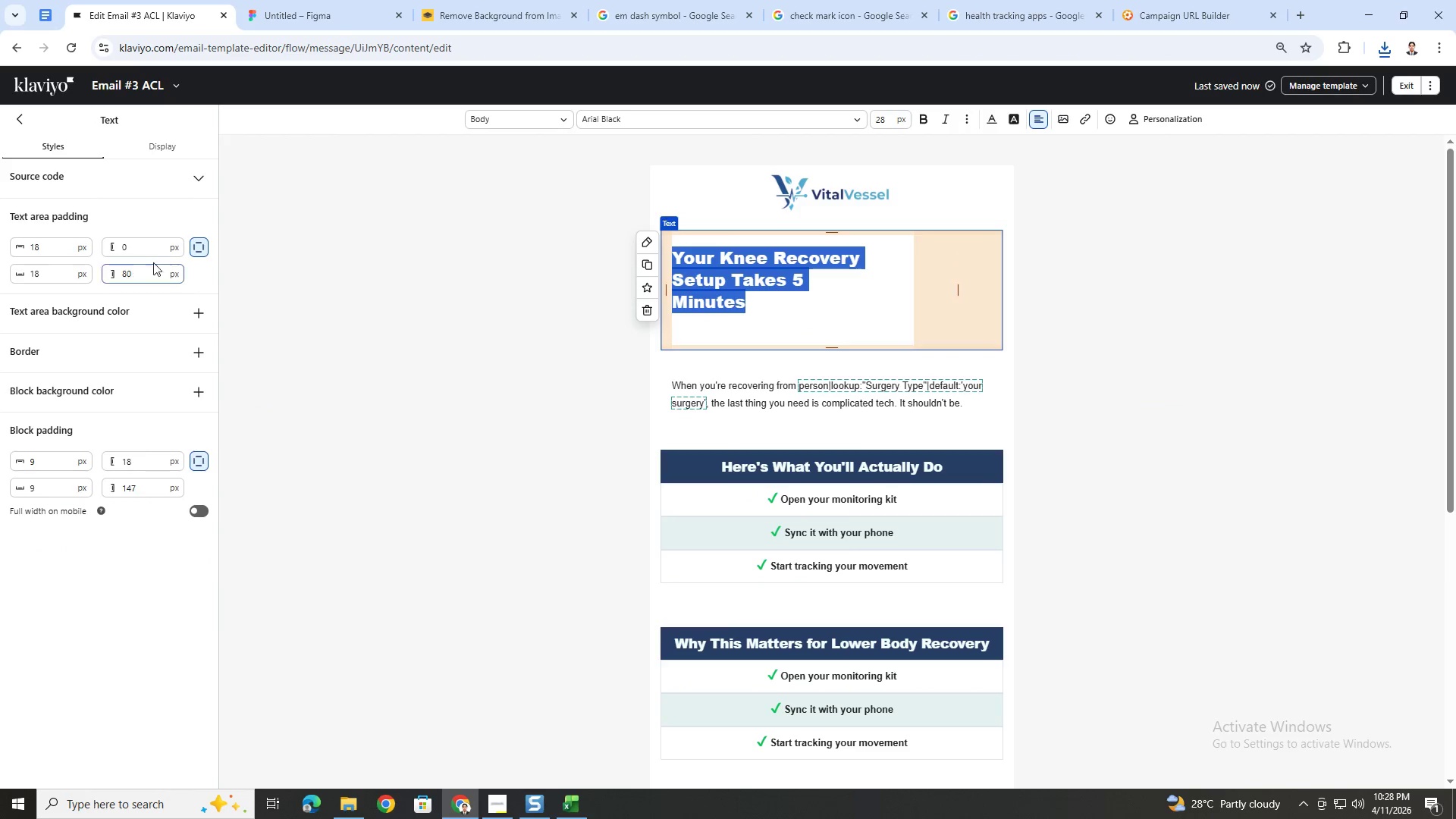 
left_click([201, 249])
 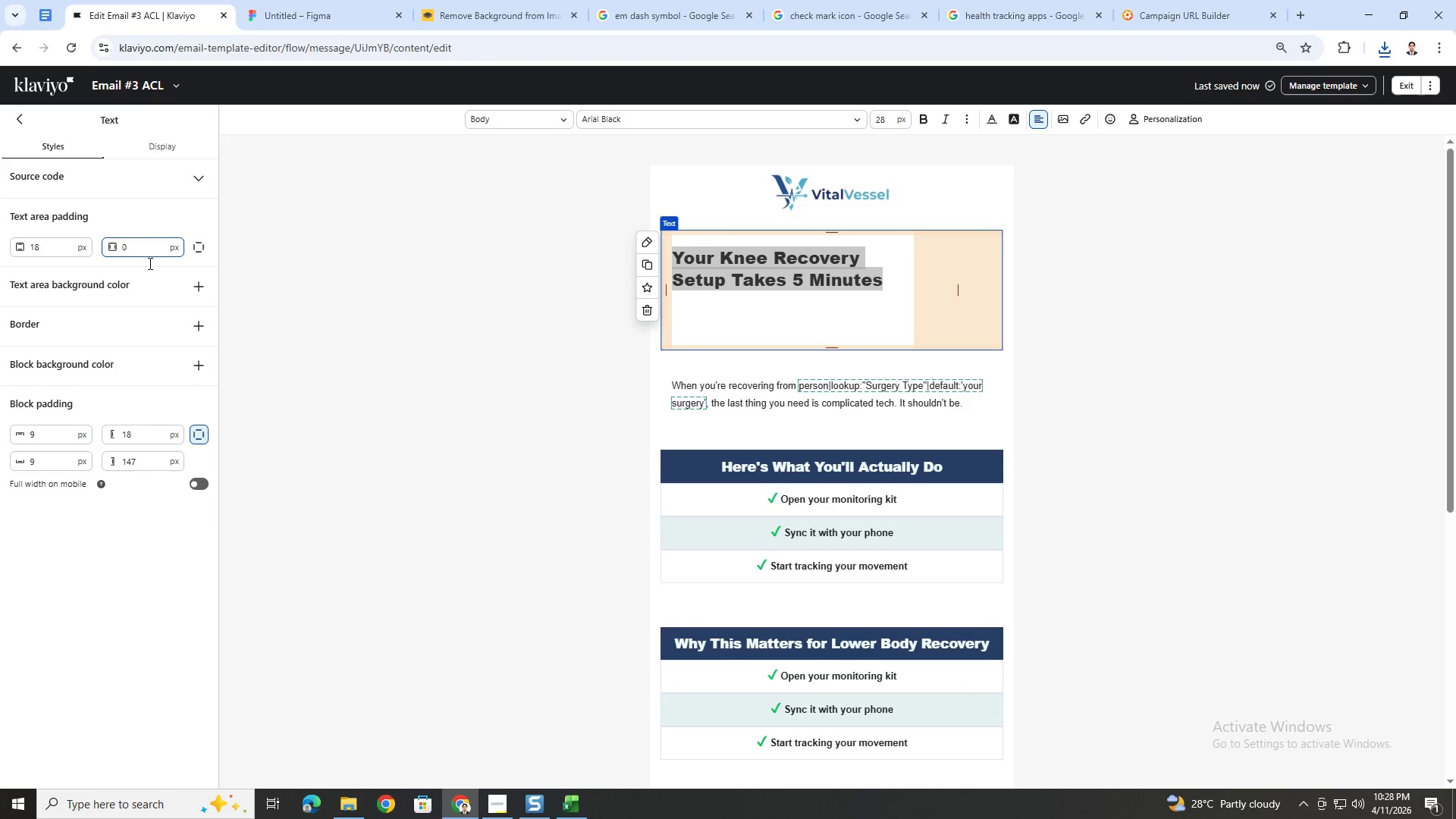 
left_click([200, 432])
 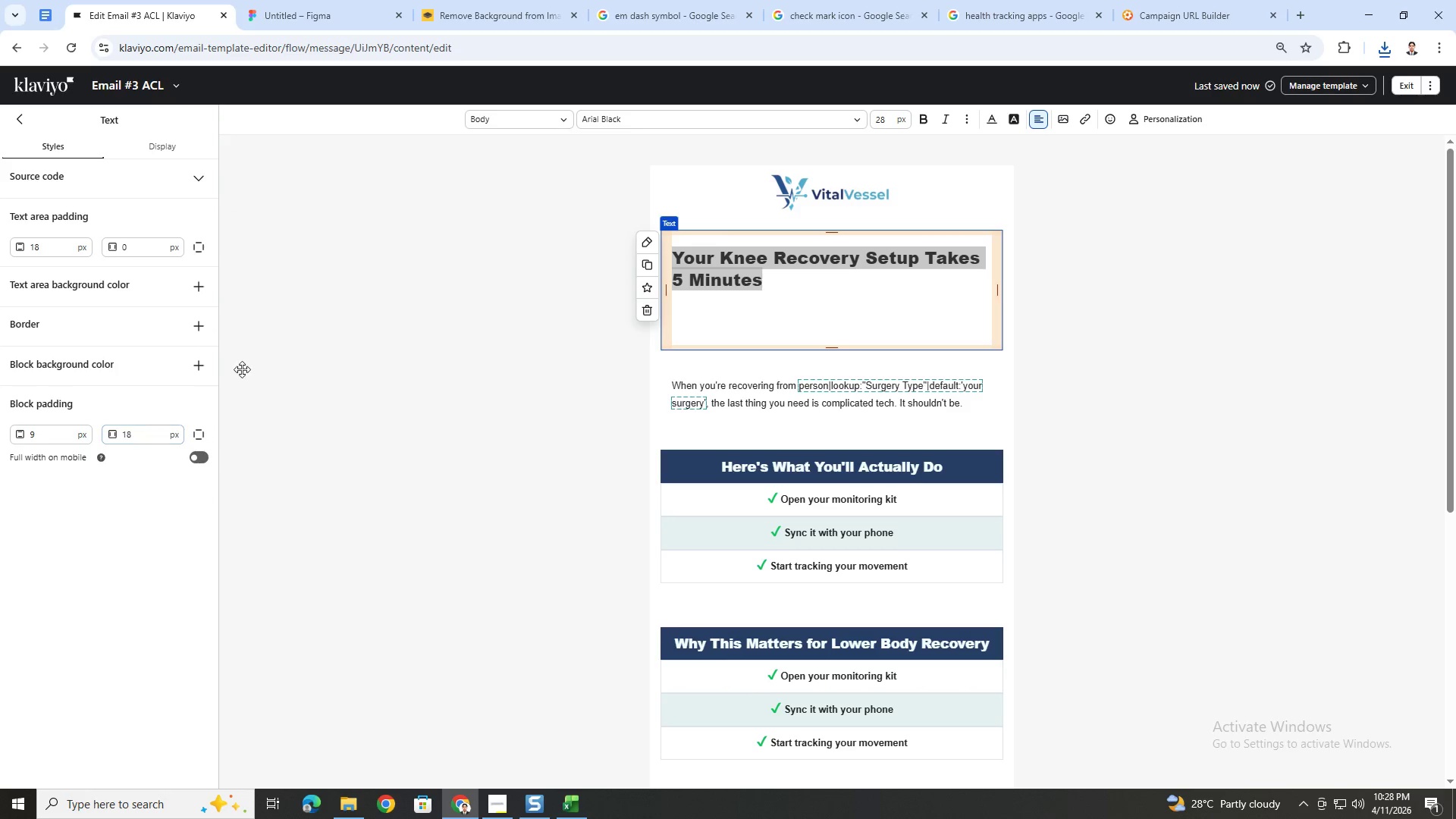 
left_click([459, 318])
 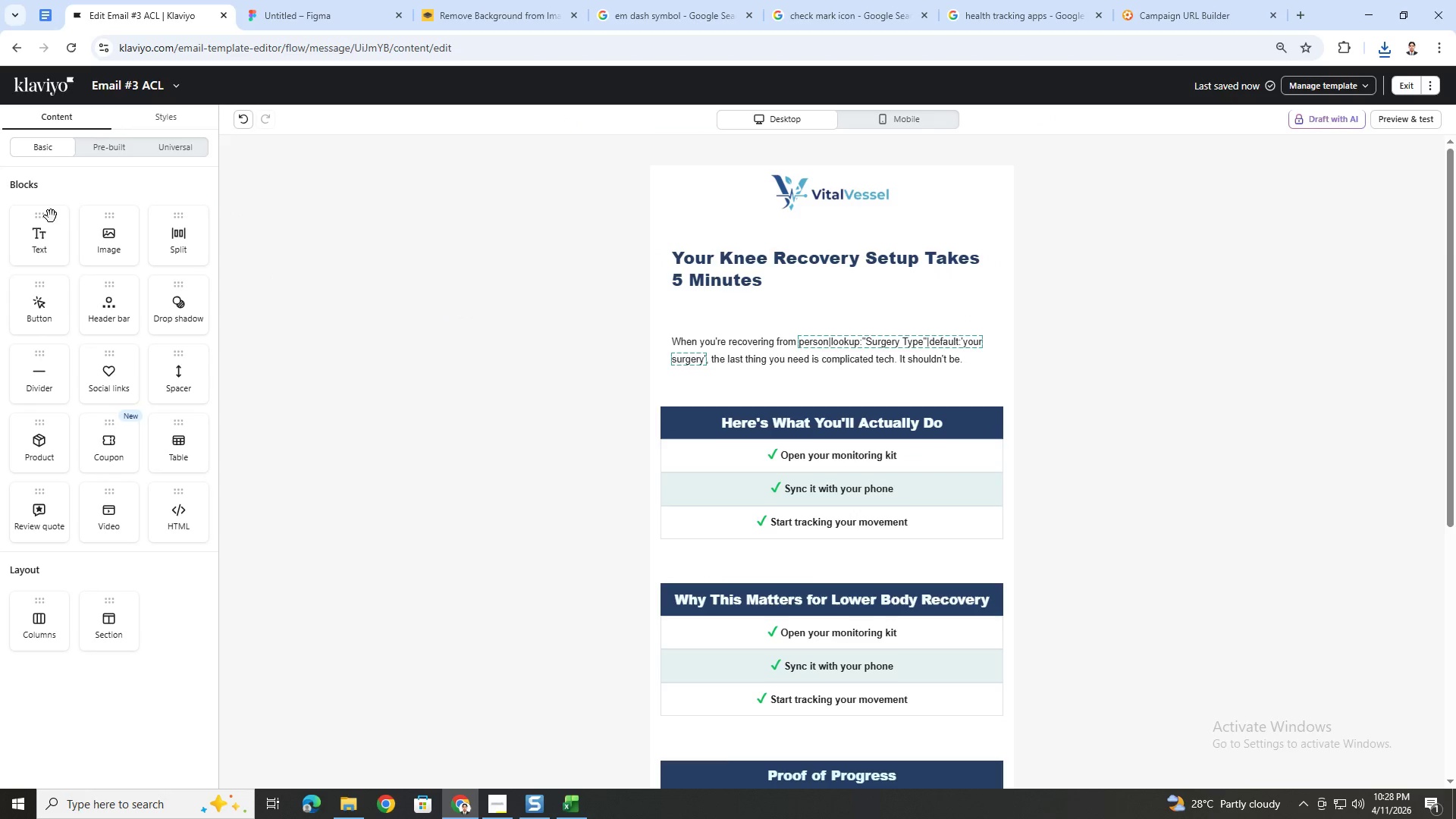 
left_click_drag(start_coordinate=[94, 246], to_coordinate=[806, 328])
 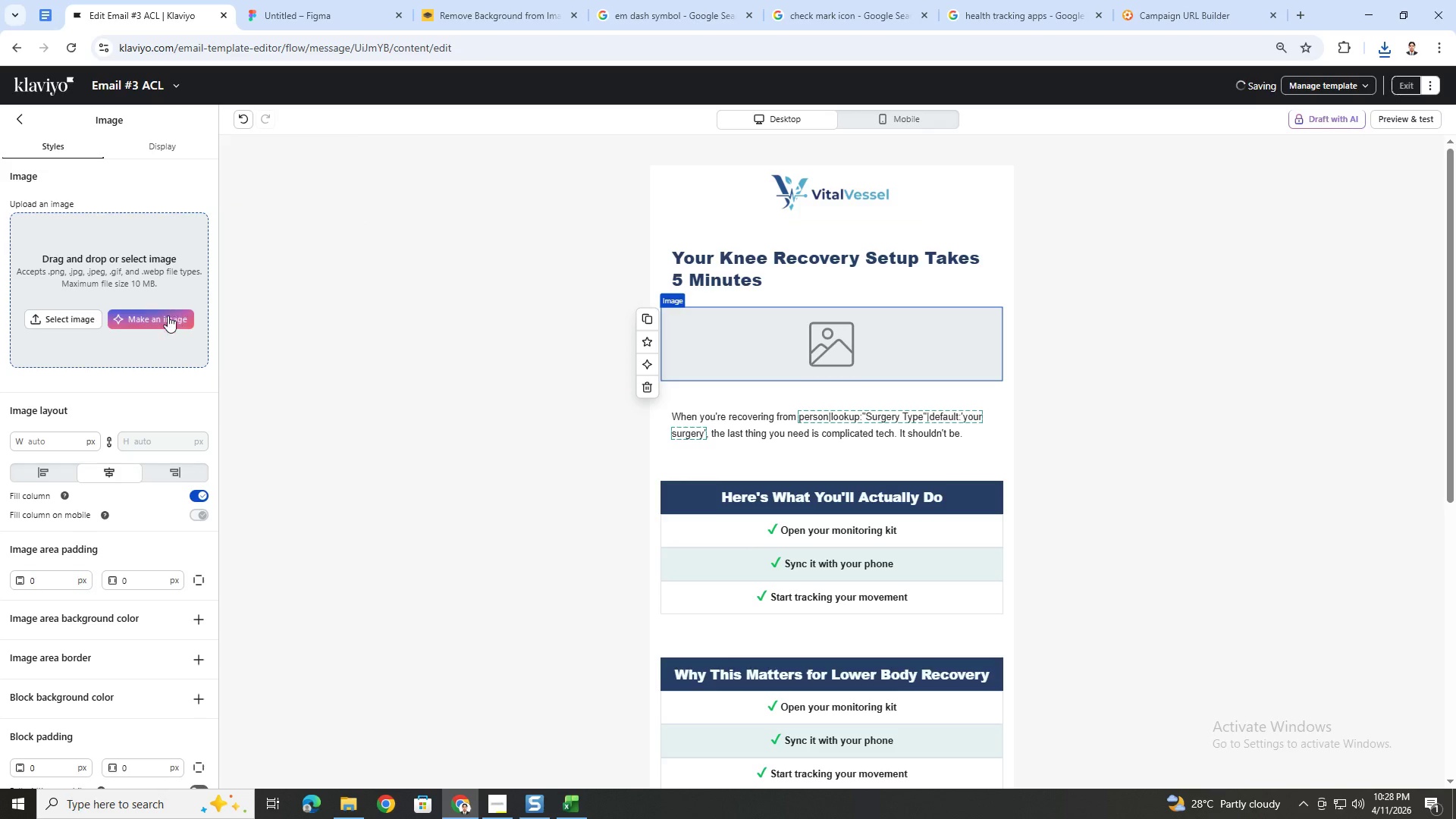 
left_click([69, 313])
 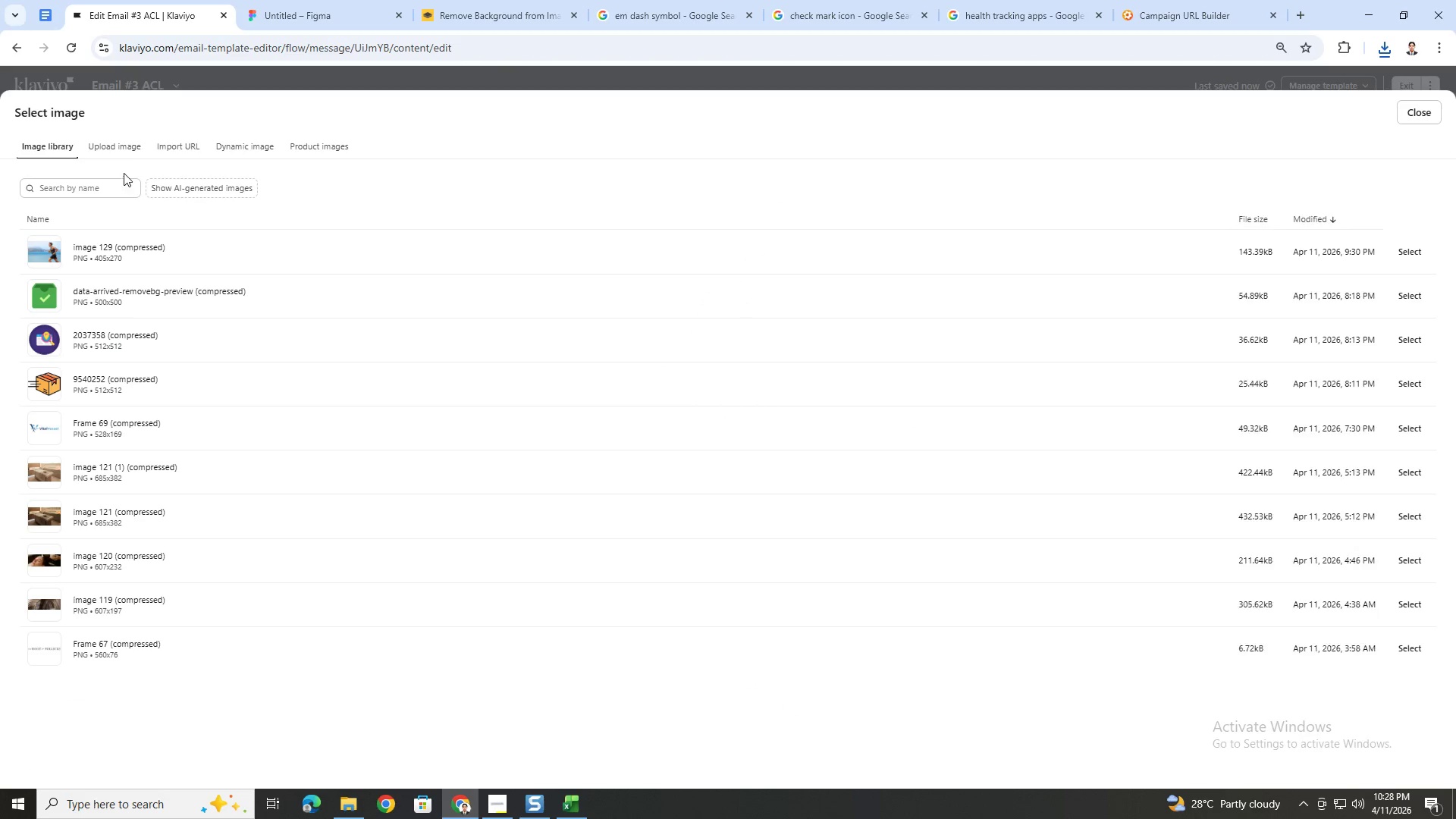 
left_click([122, 149])
 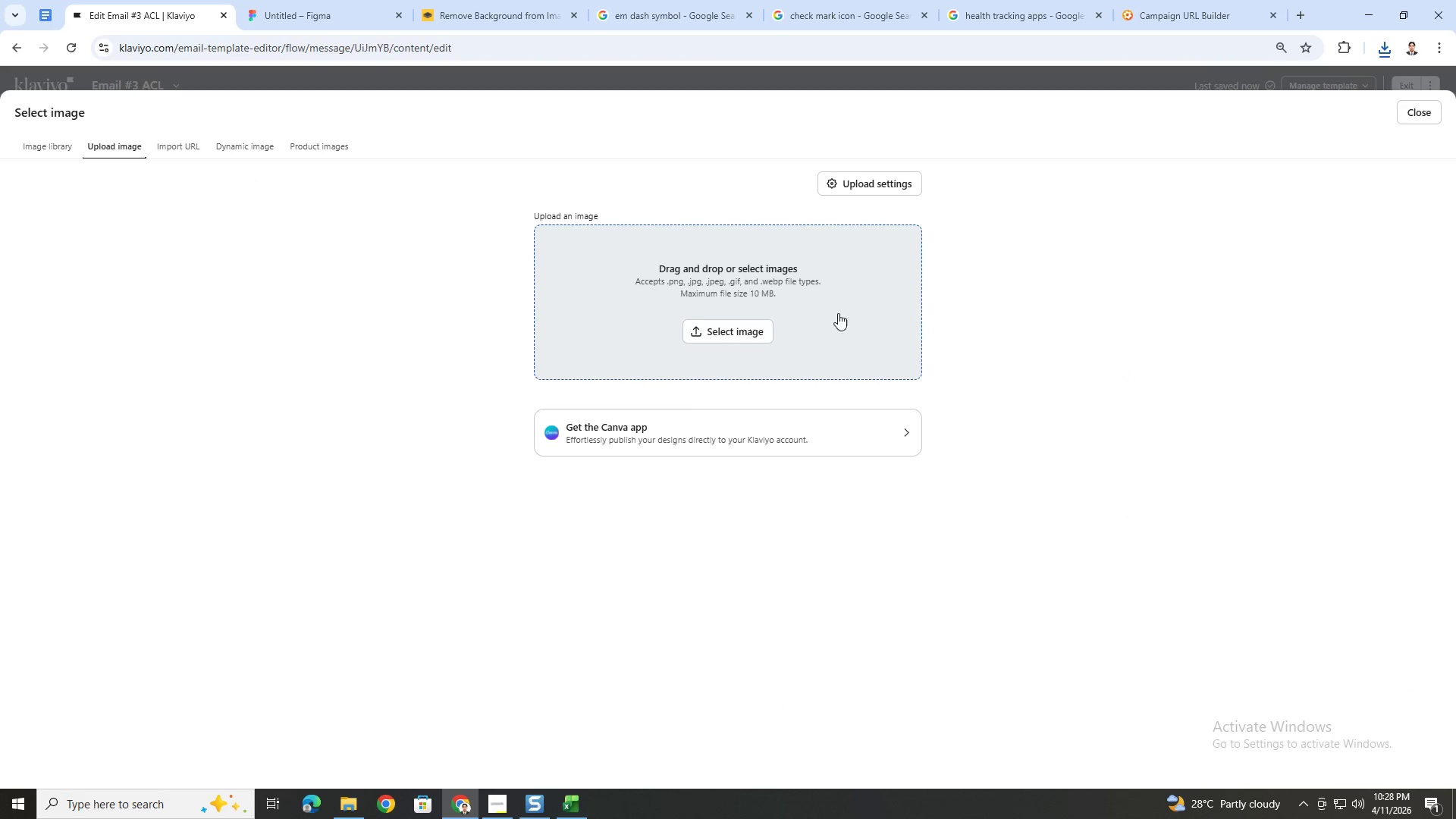 
left_click([752, 323])
 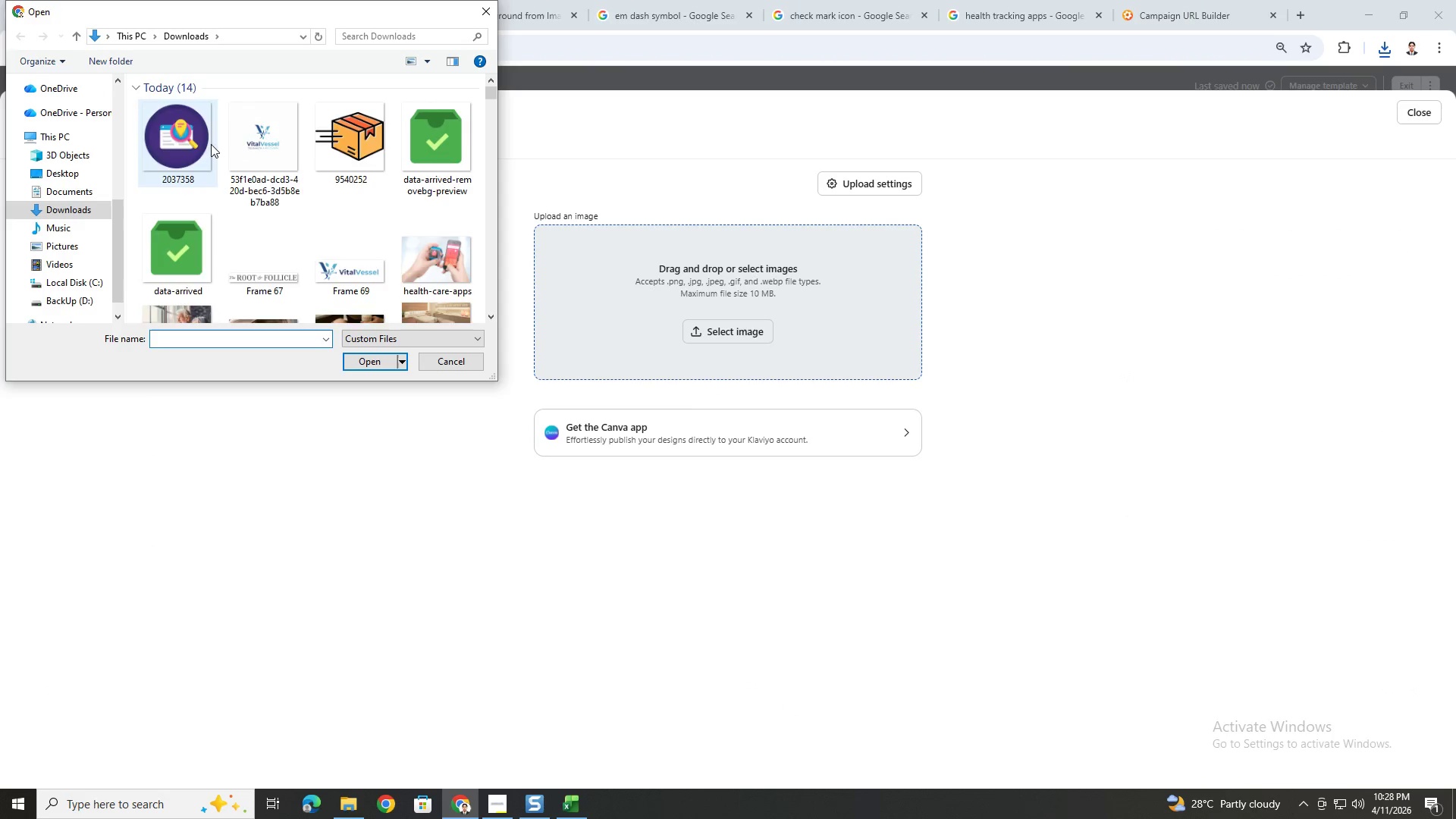 
double_click([199, 161])
 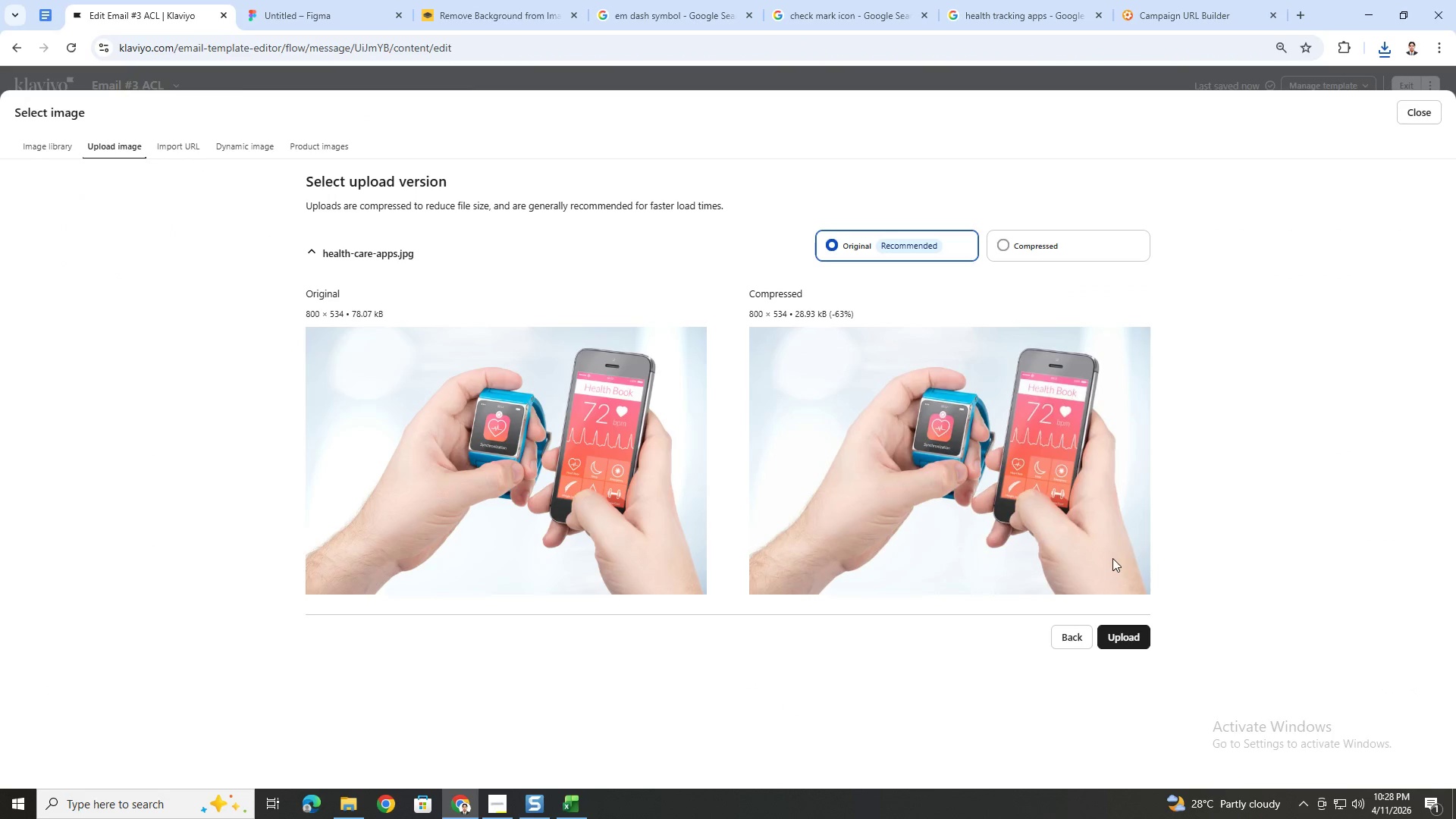 
left_click([1047, 246])
 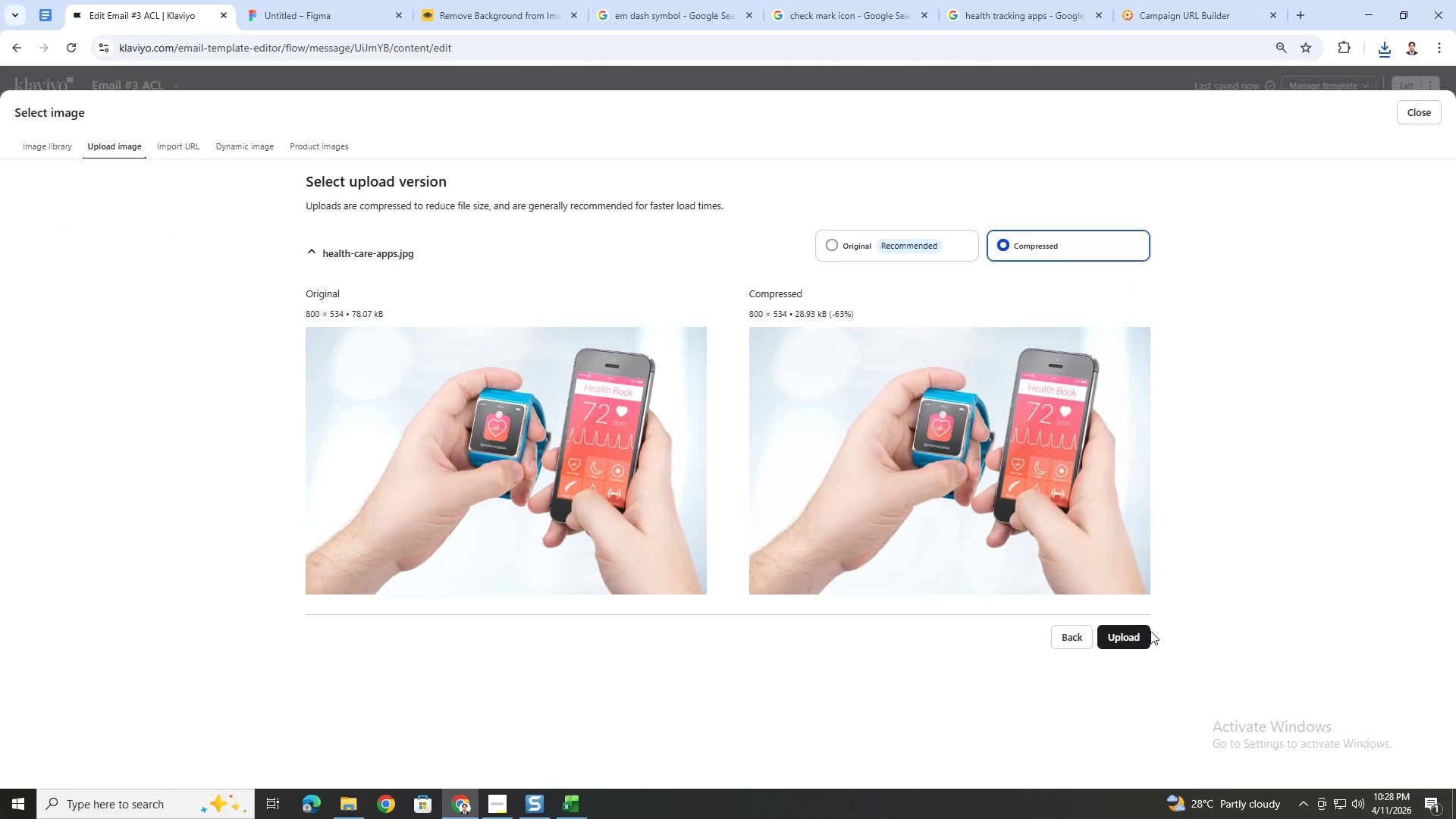 
left_click([1144, 636])
 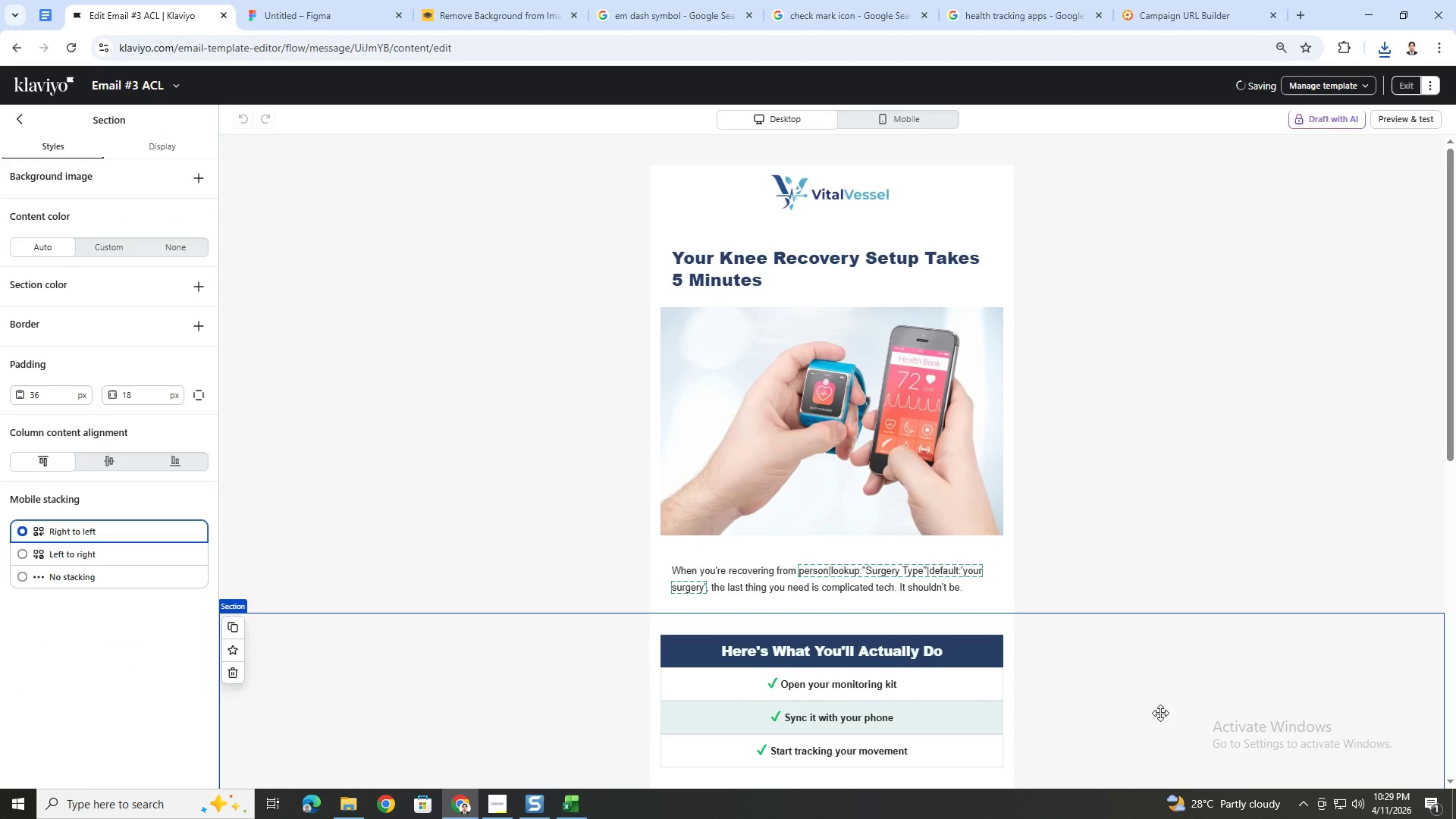 
double_click([879, 269])
 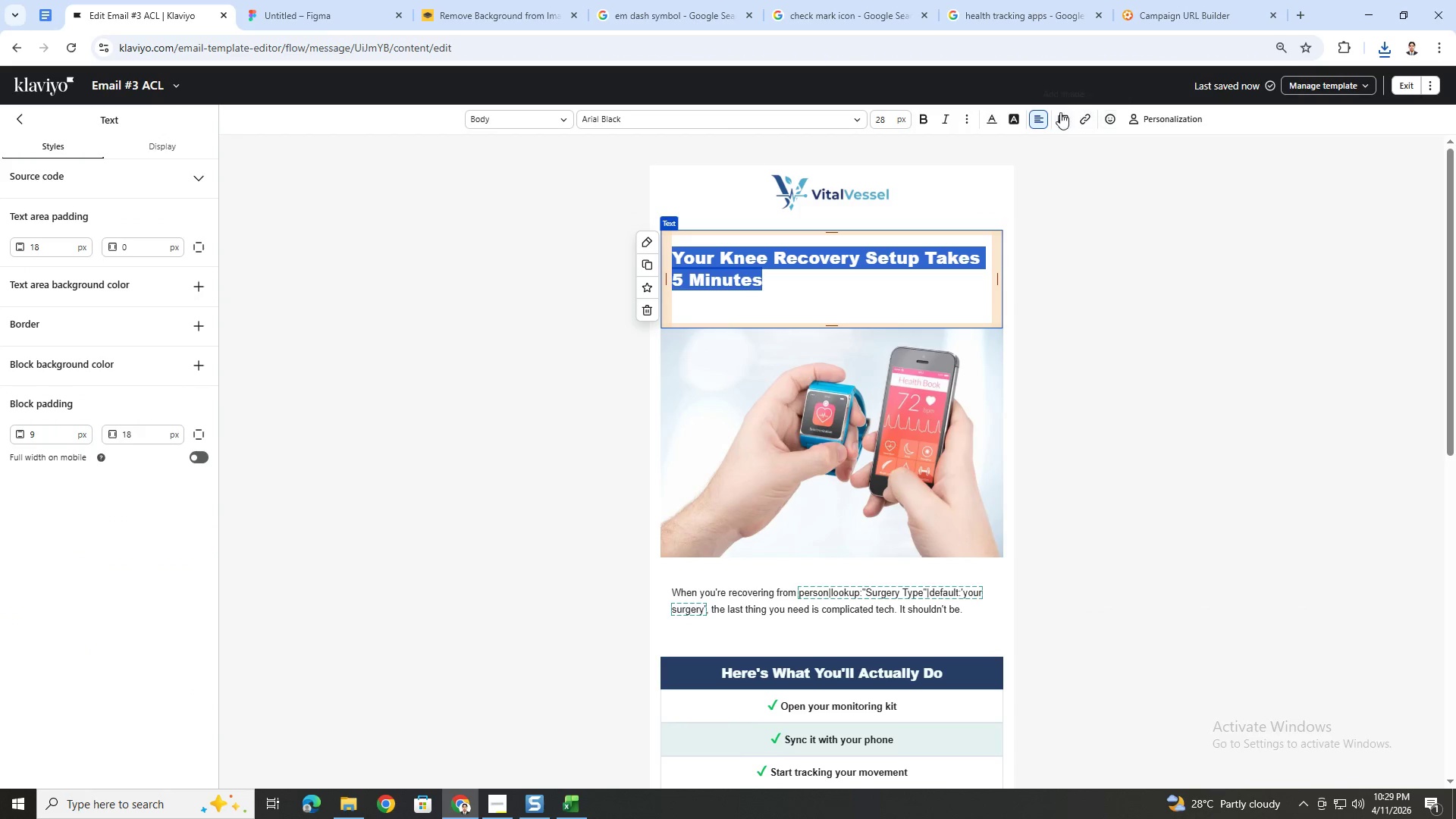 
left_click([1048, 117])
 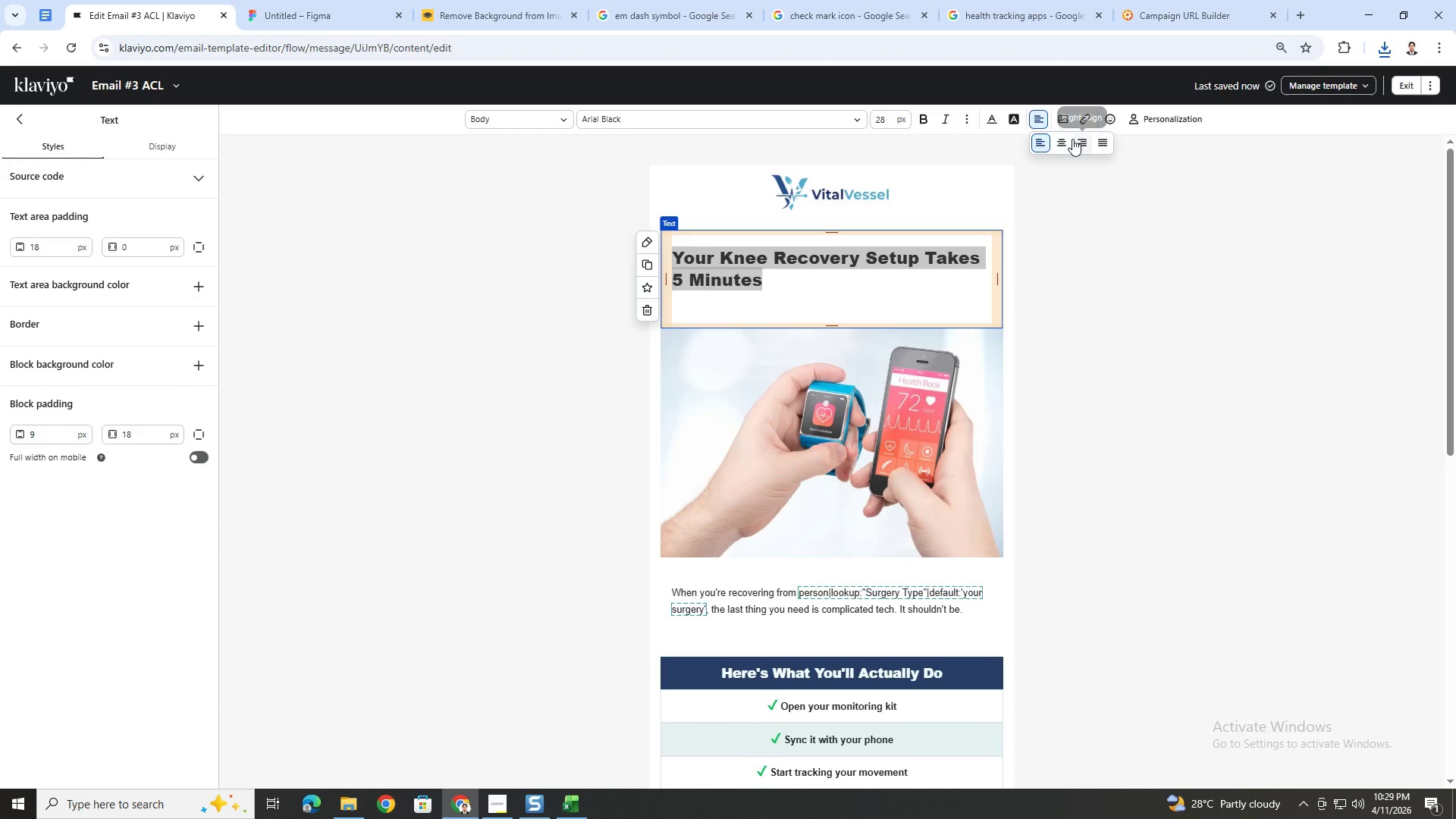 
left_click([1067, 142])
 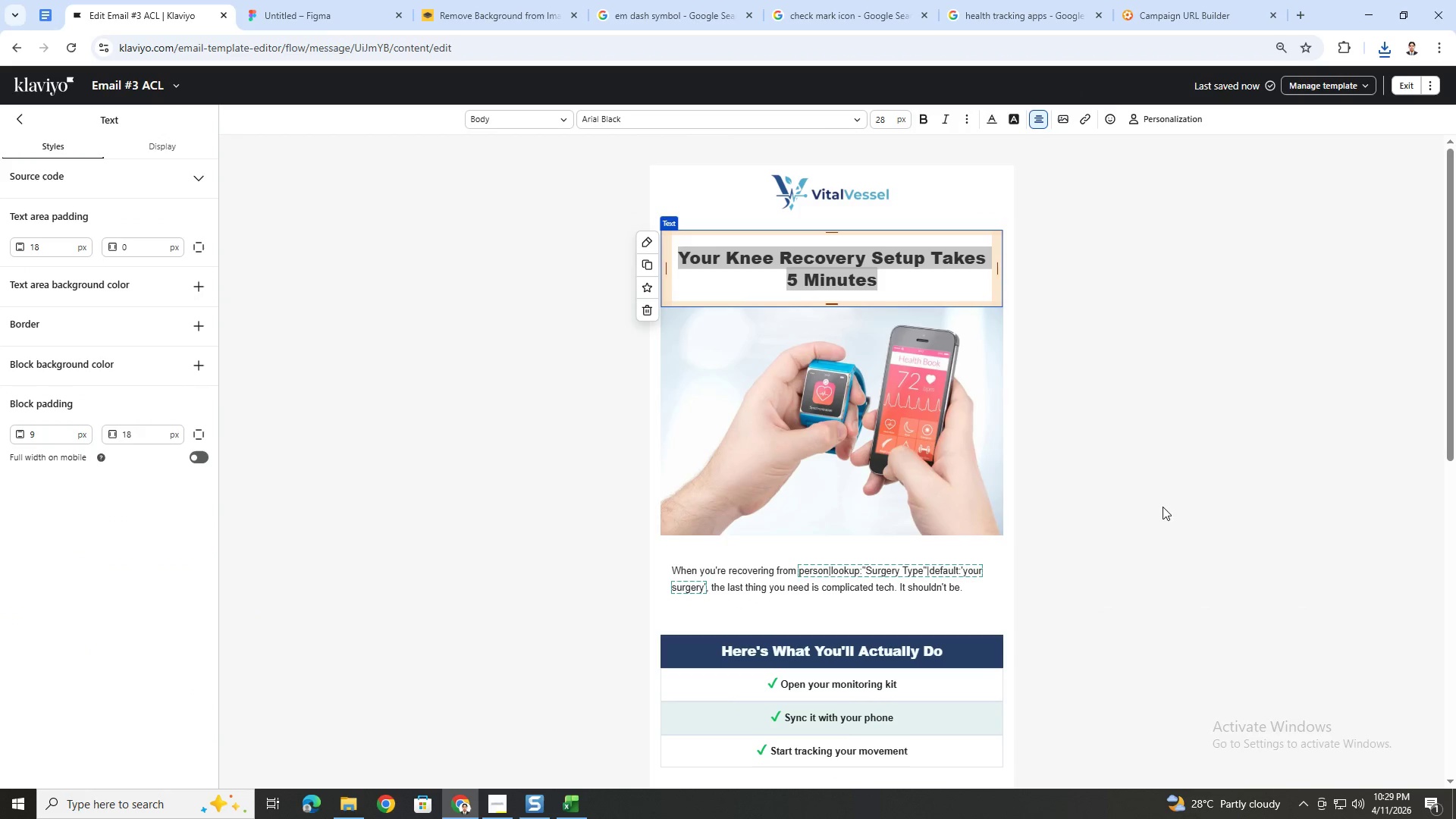 
double_click([1139, 617])
 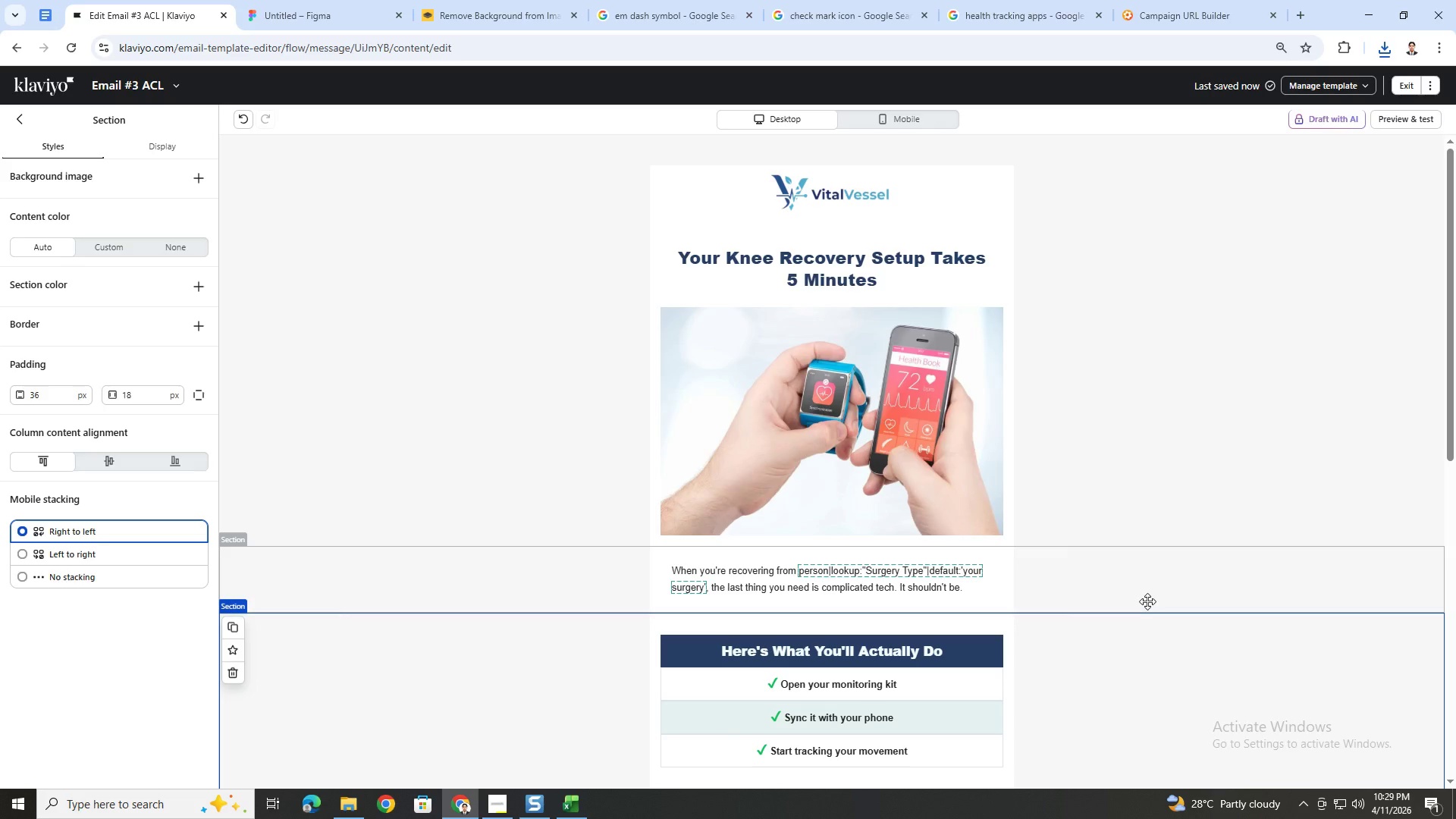 
wait(8.62)
 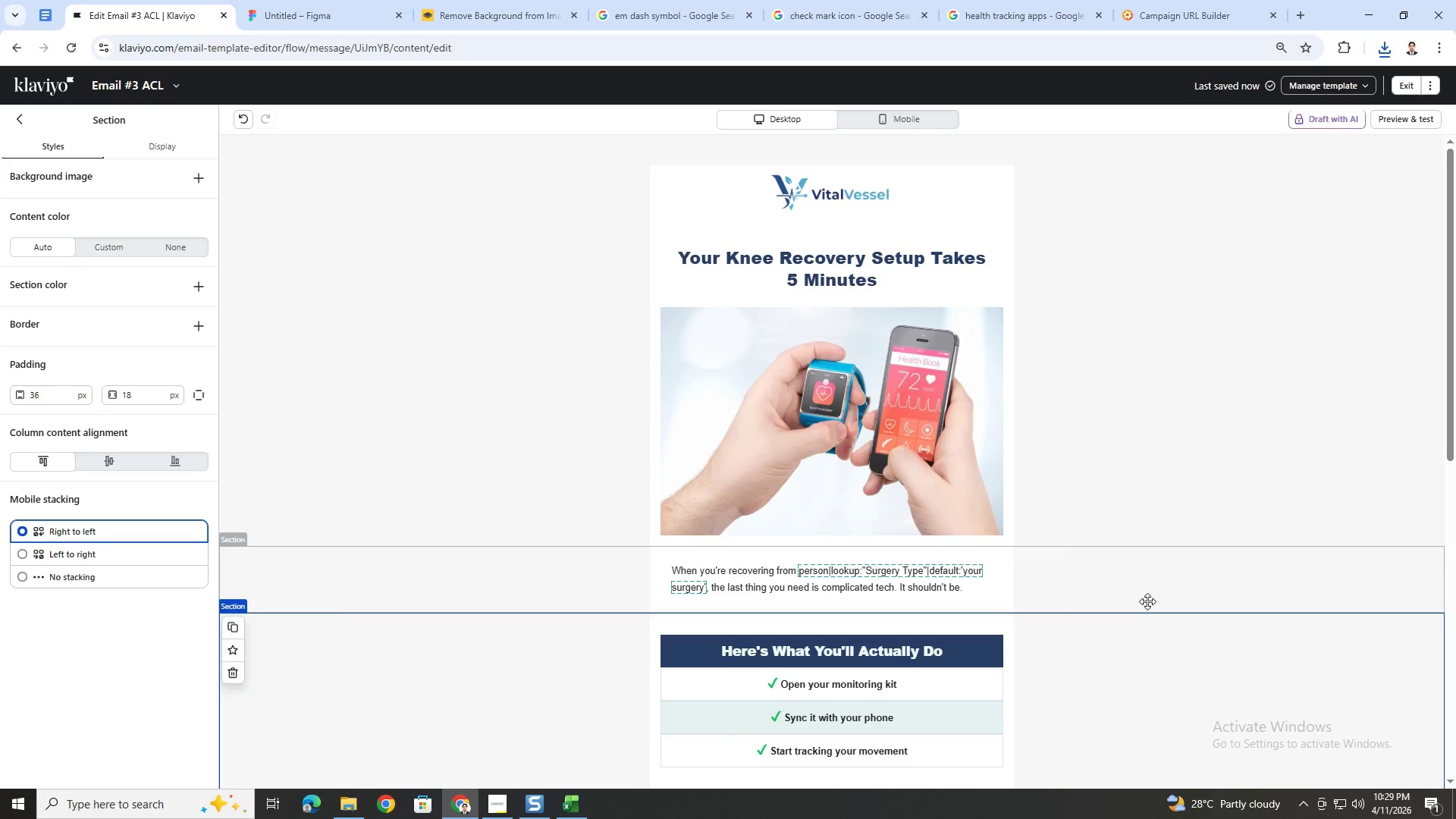 
scroll: coordinate [1086, 635], scroll_direction: down, amount: 1.0
 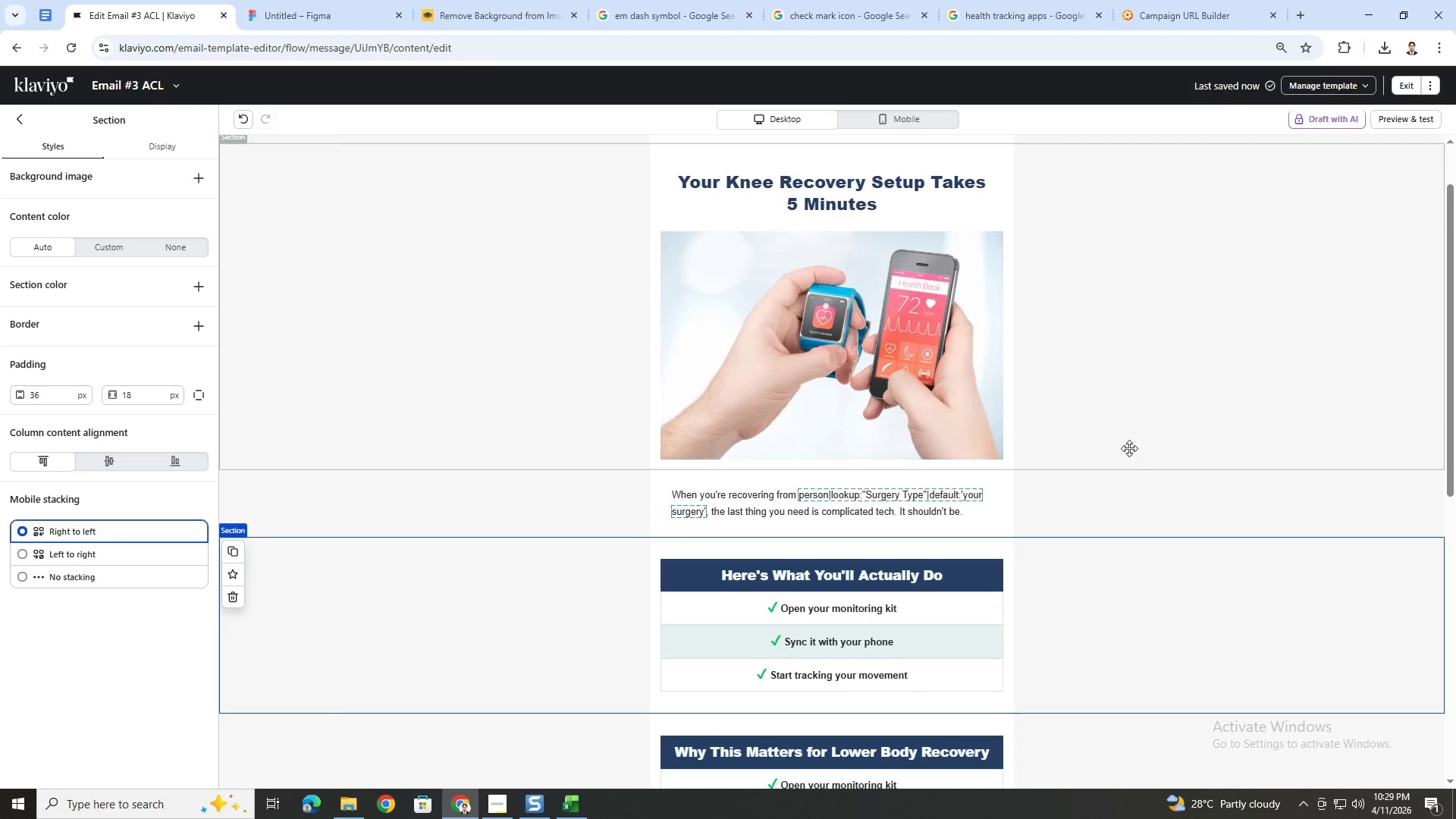 
scroll: coordinate [1192, 507], scroll_direction: up, amount: 2.0
 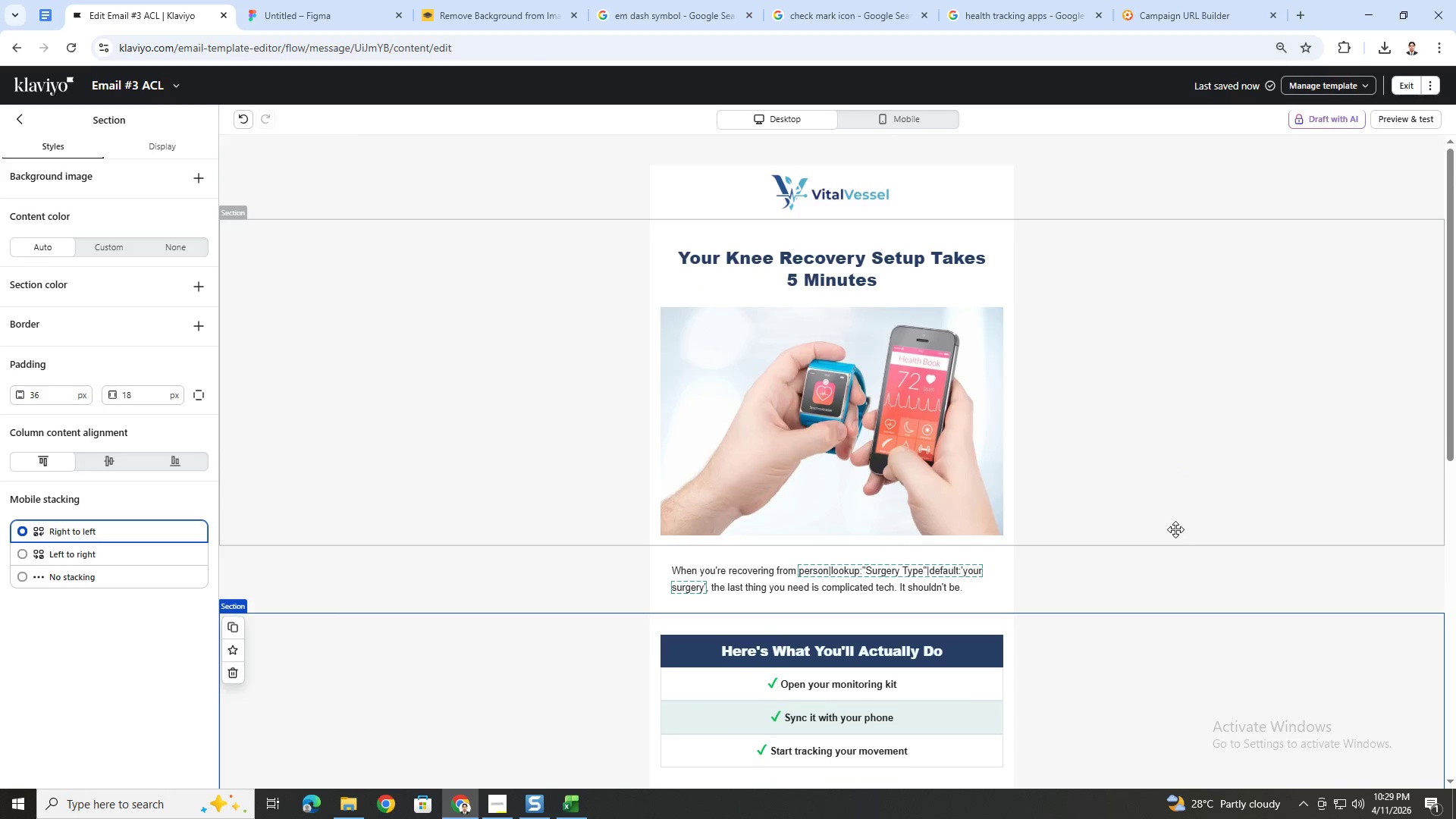 
hold_key(key=ControlLeft, duration=1.23)
scroll: coordinate [1097, 592], scroll_direction: down, amount: 4.0
 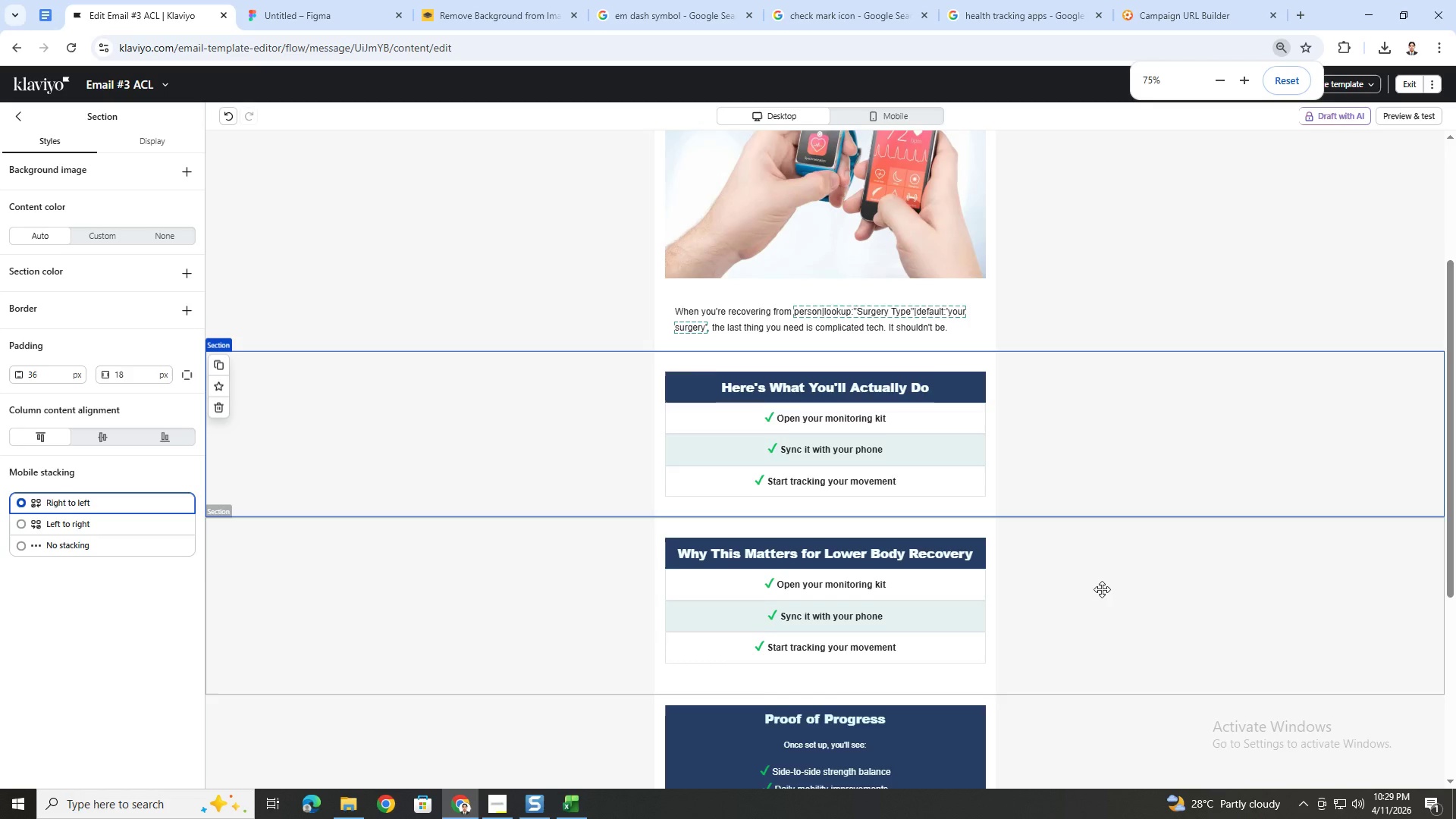 
scroll: coordinate [1241, 465], scroll_direction: up, amount: 5.0
 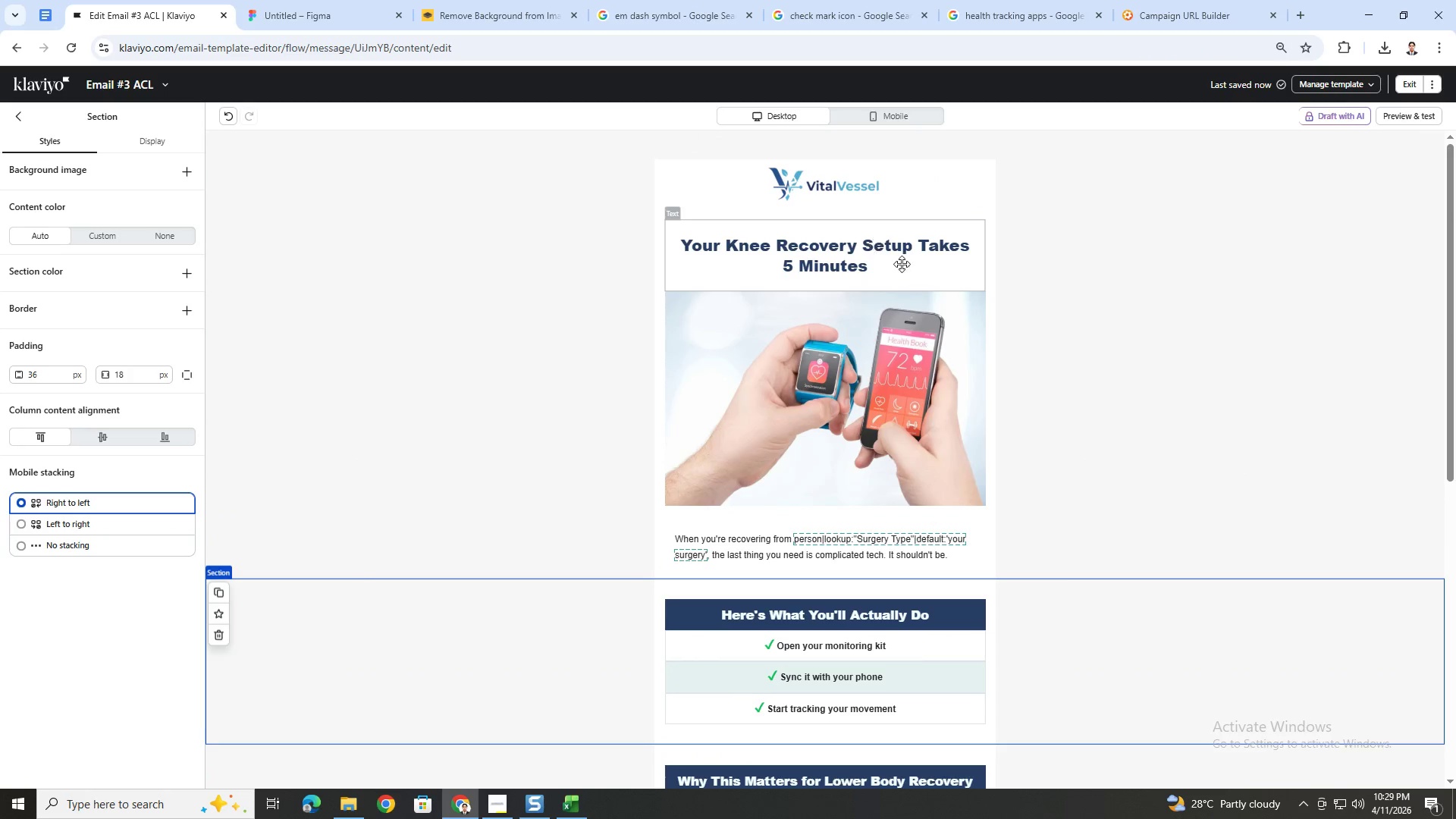 
double_click([1159, 428])
 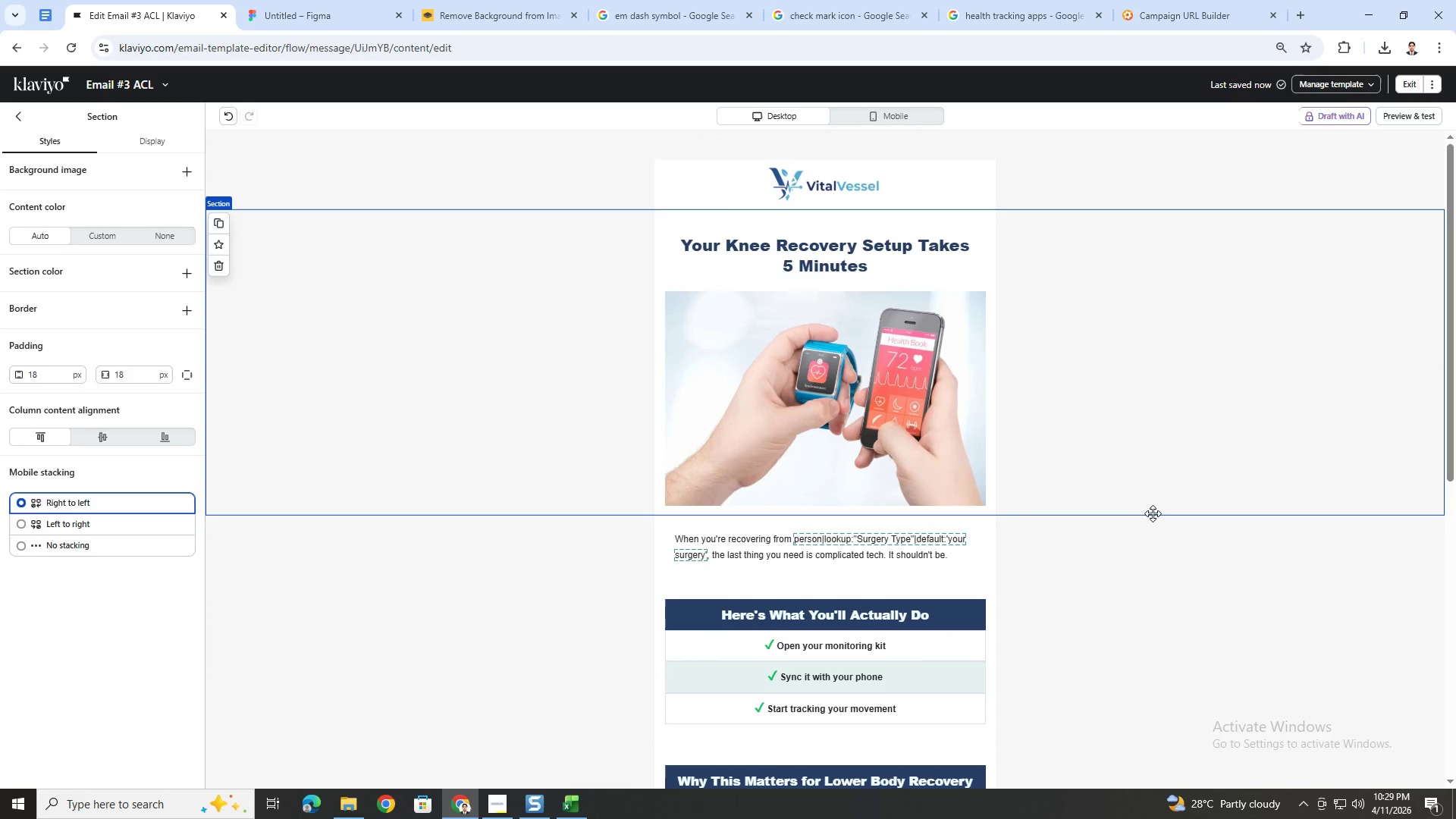 
scroll: coordinate [1153, 513], scroll_direction: down, amount: 3.0
 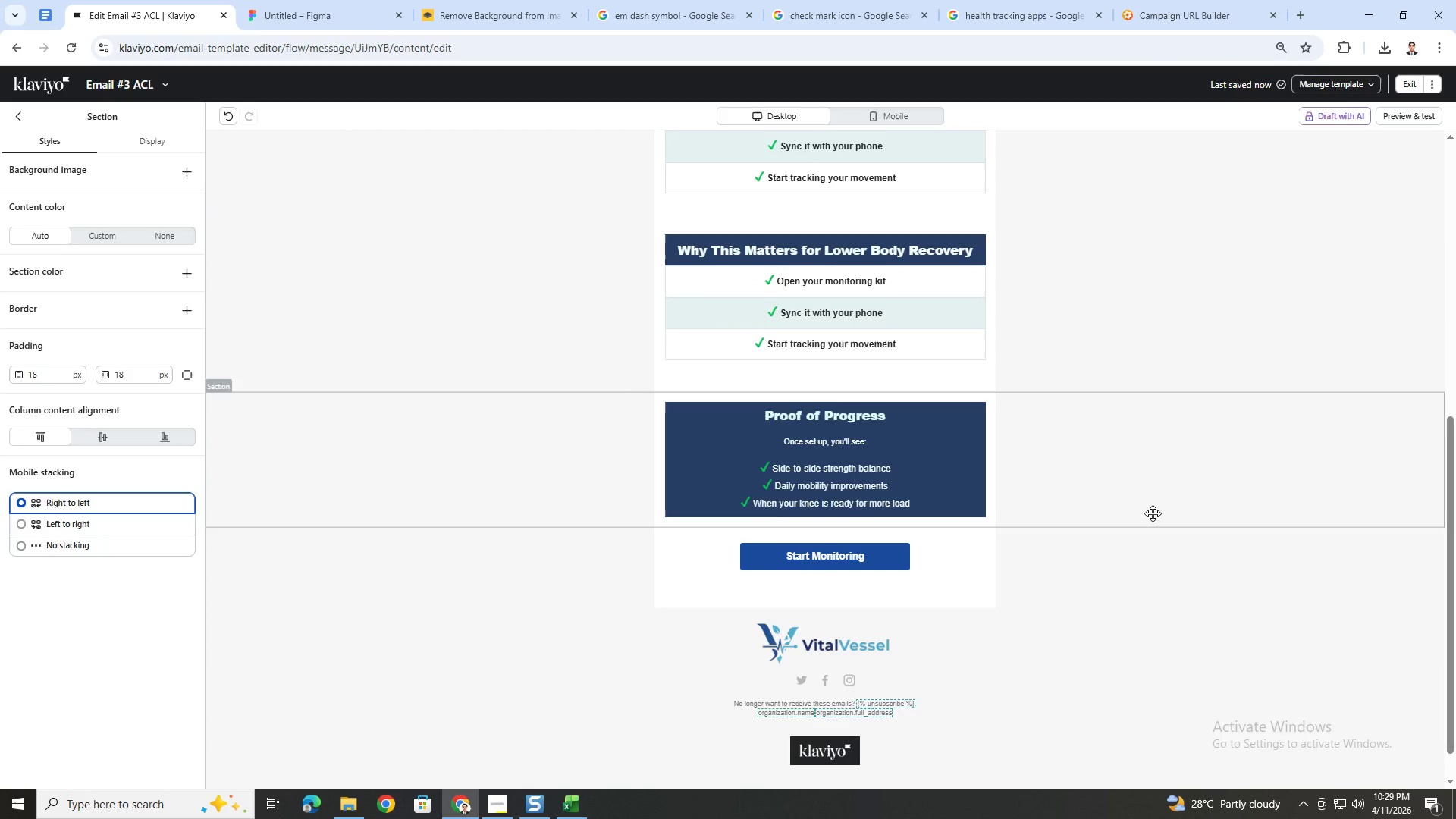 
scroll: coordinate [1153, 513], scroll_direction: up, amount: 1.0
 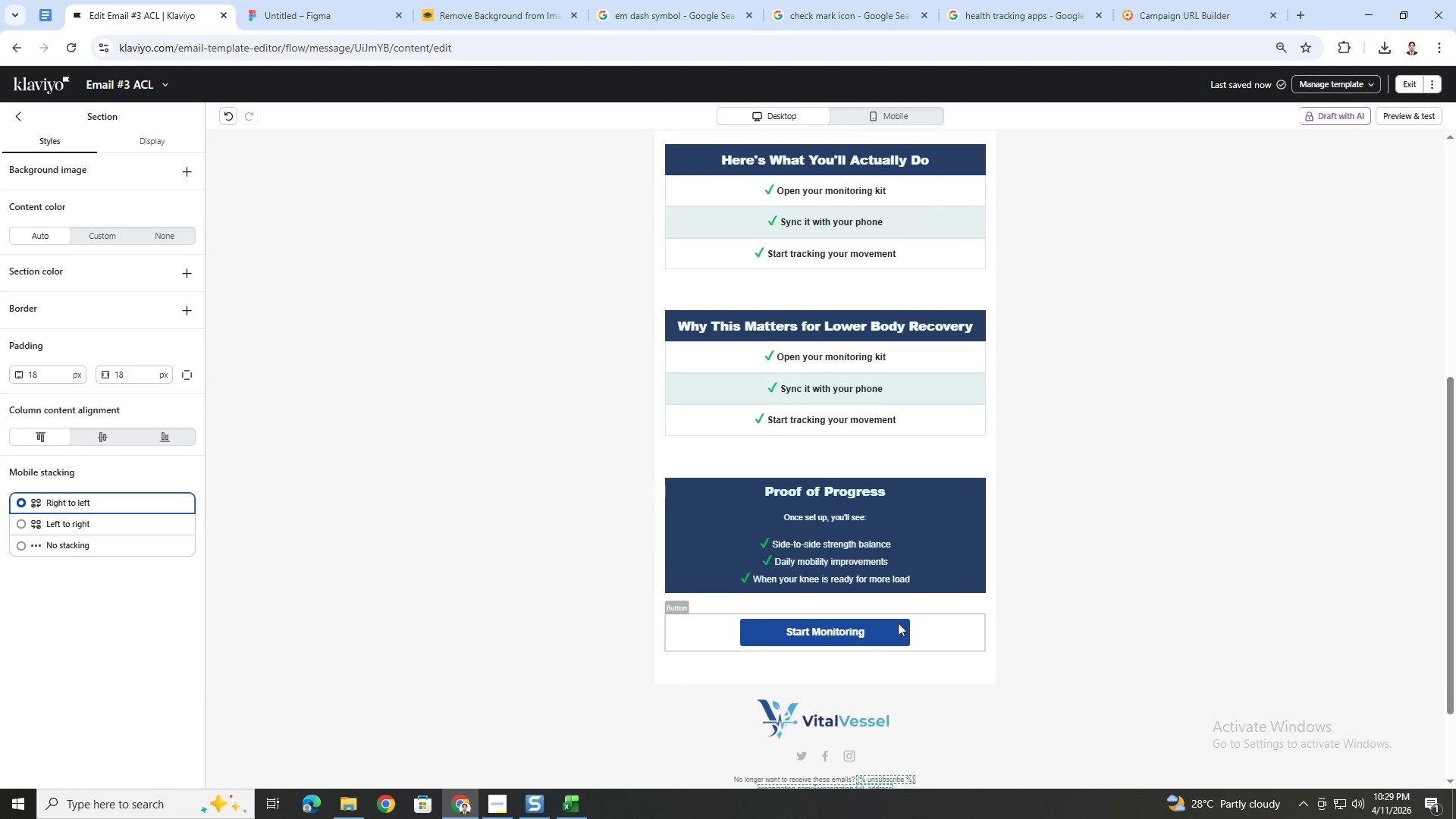 
left_click([890, 627])
 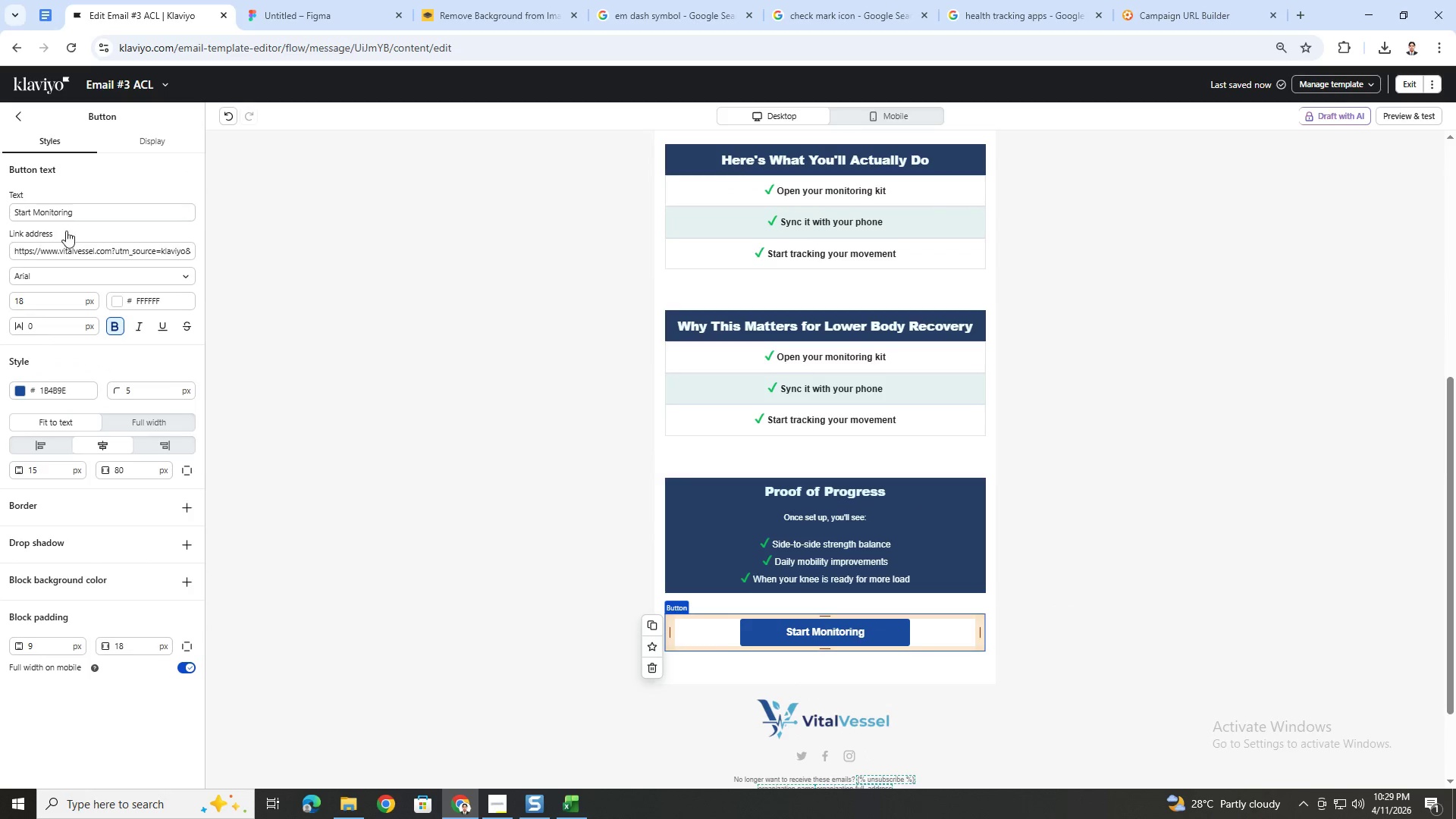 
left_click([85, 212])
 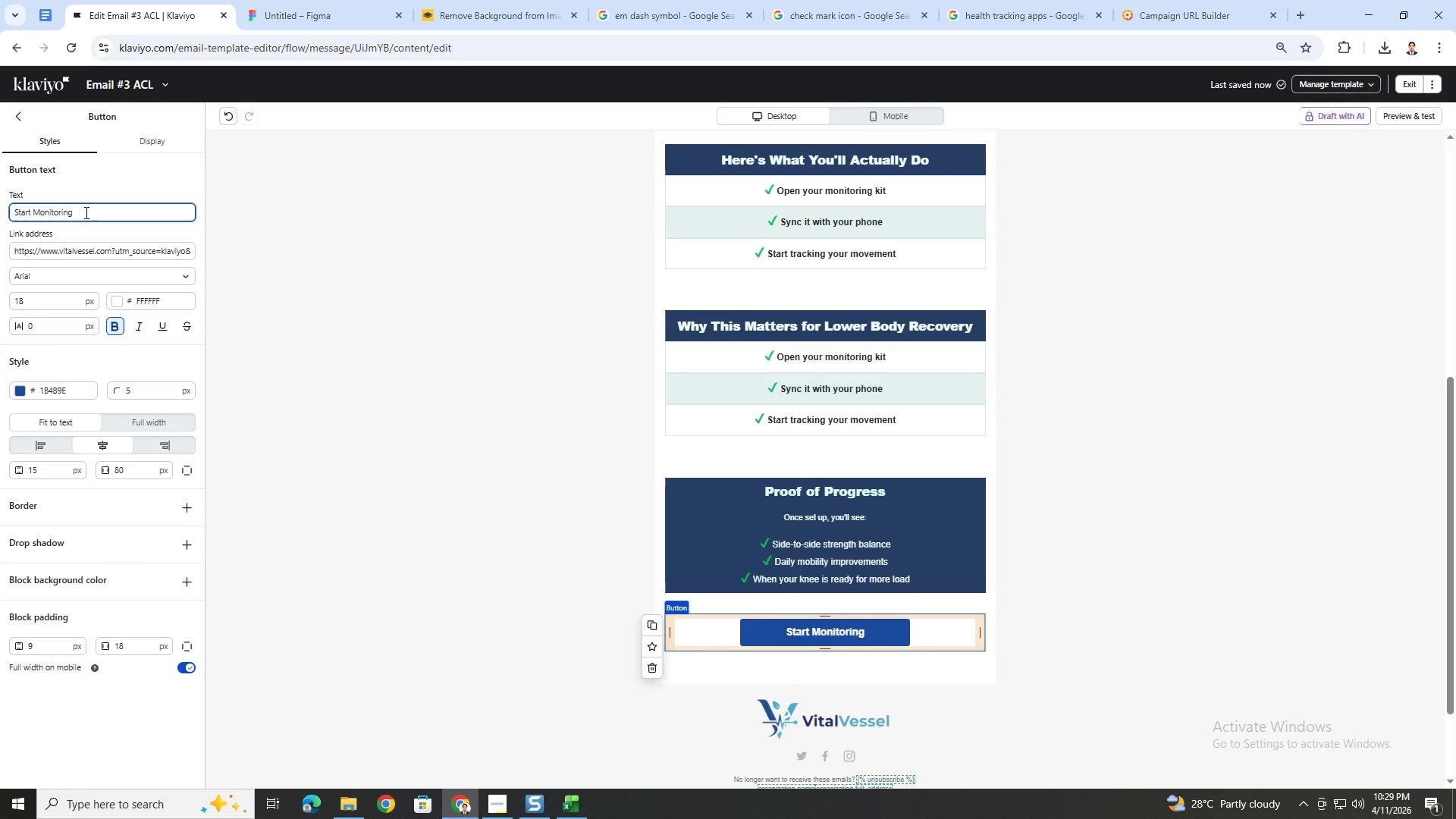 
type( Now)
 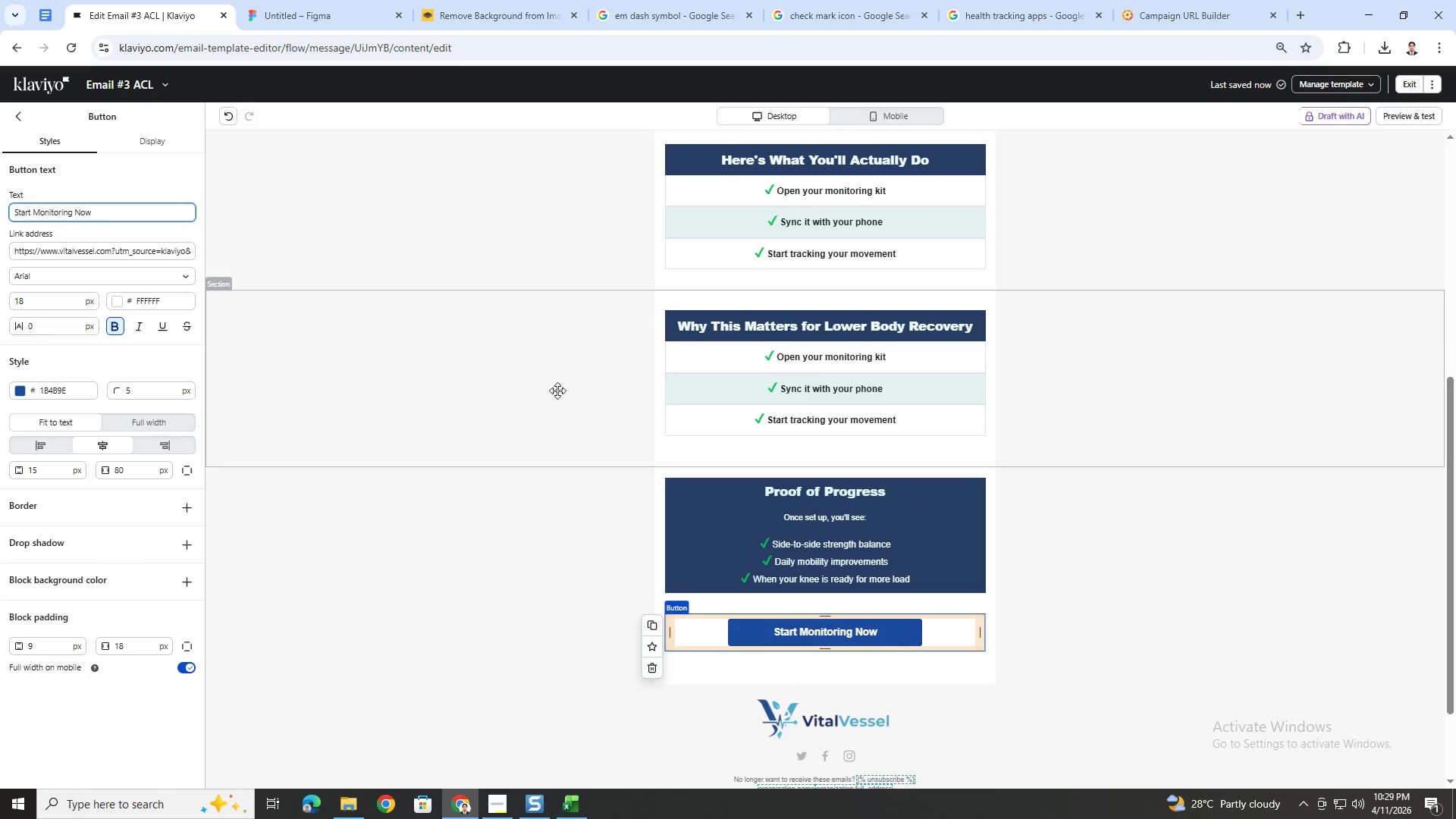 
left_click([1124, 609])
 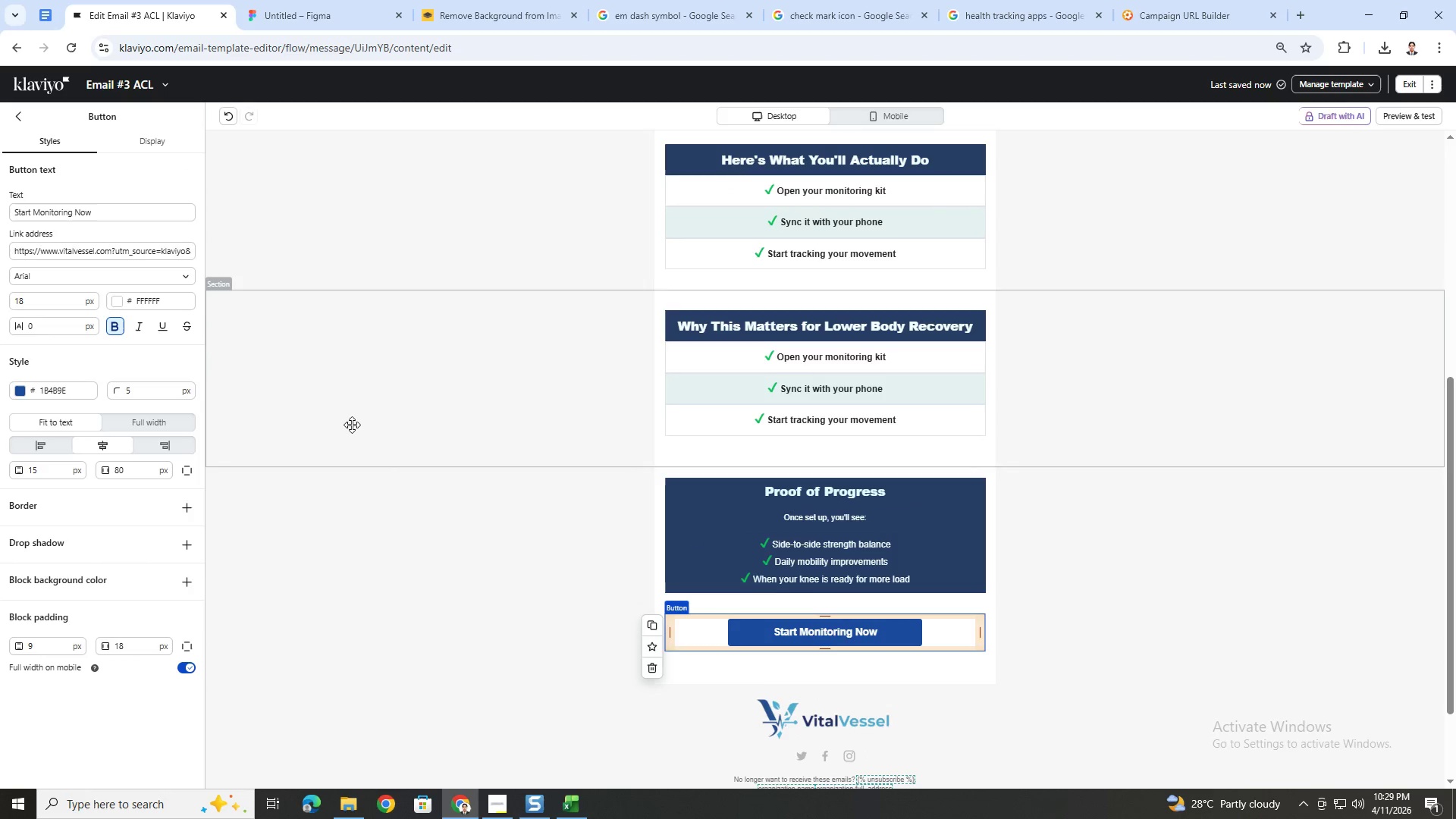 
left_click_drag(start_coordinate=[120, 247], to_coordinate=[206, 248])
 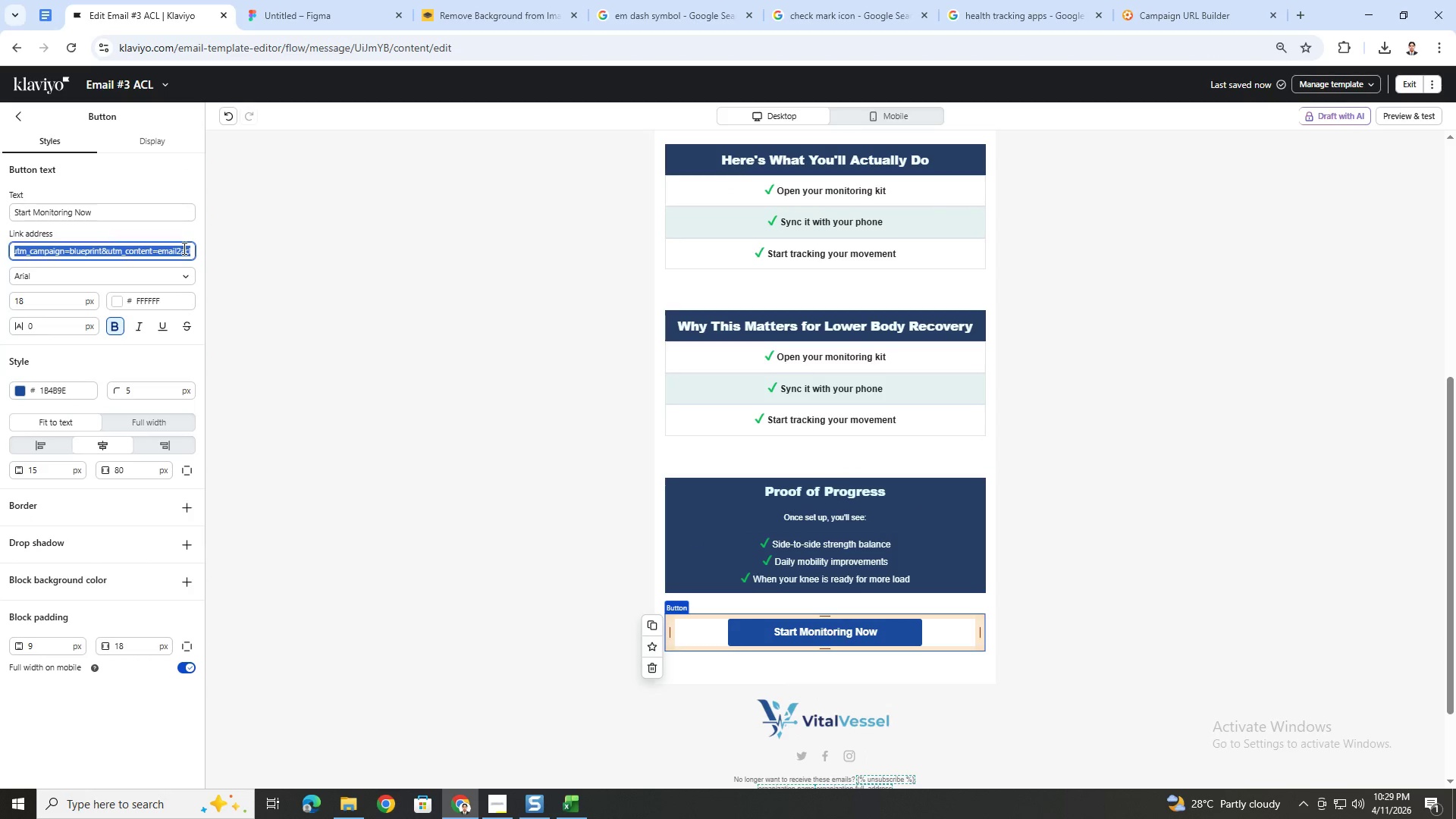 
left_click([183, 248])
 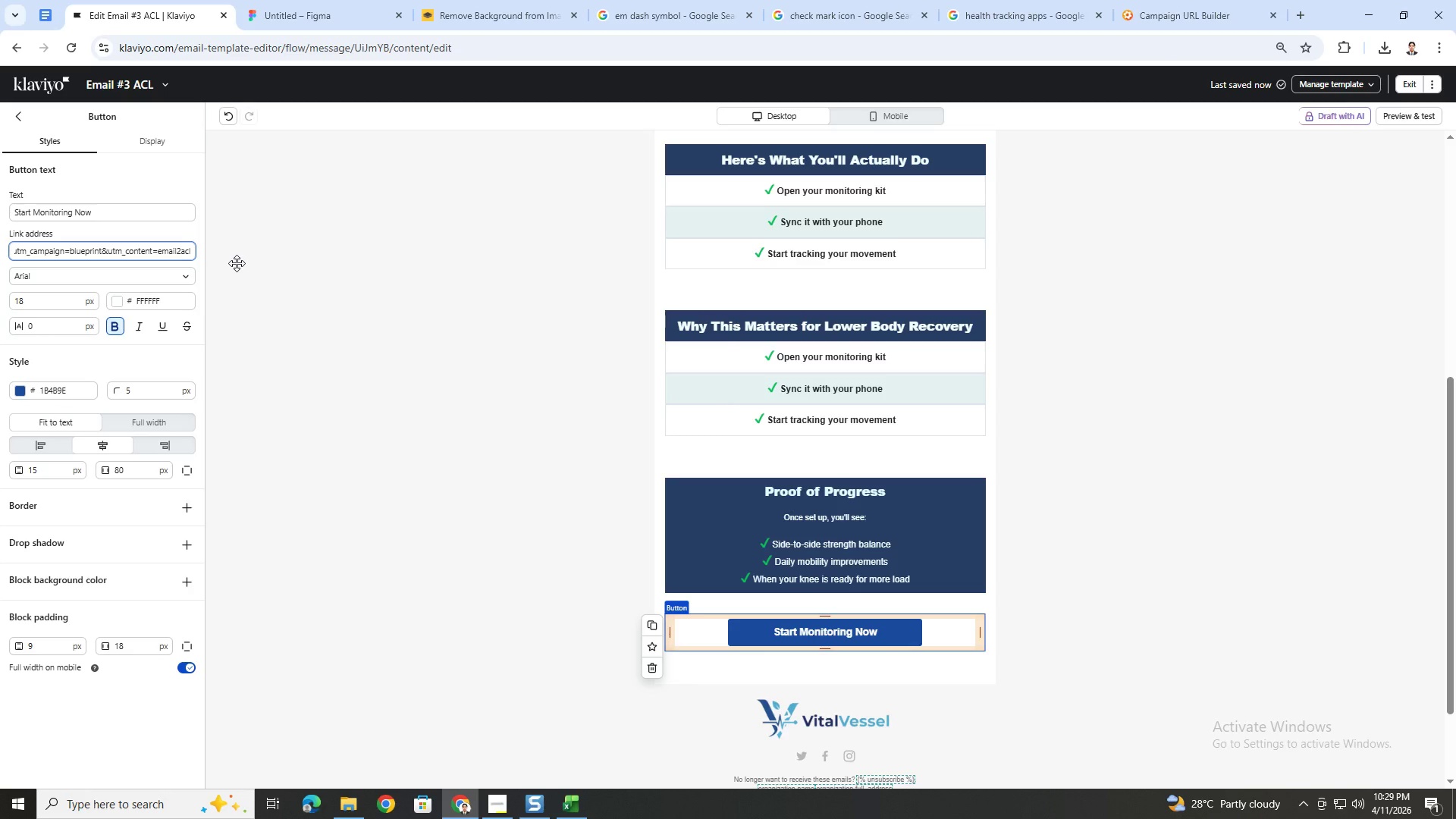 
key(Backspace)
 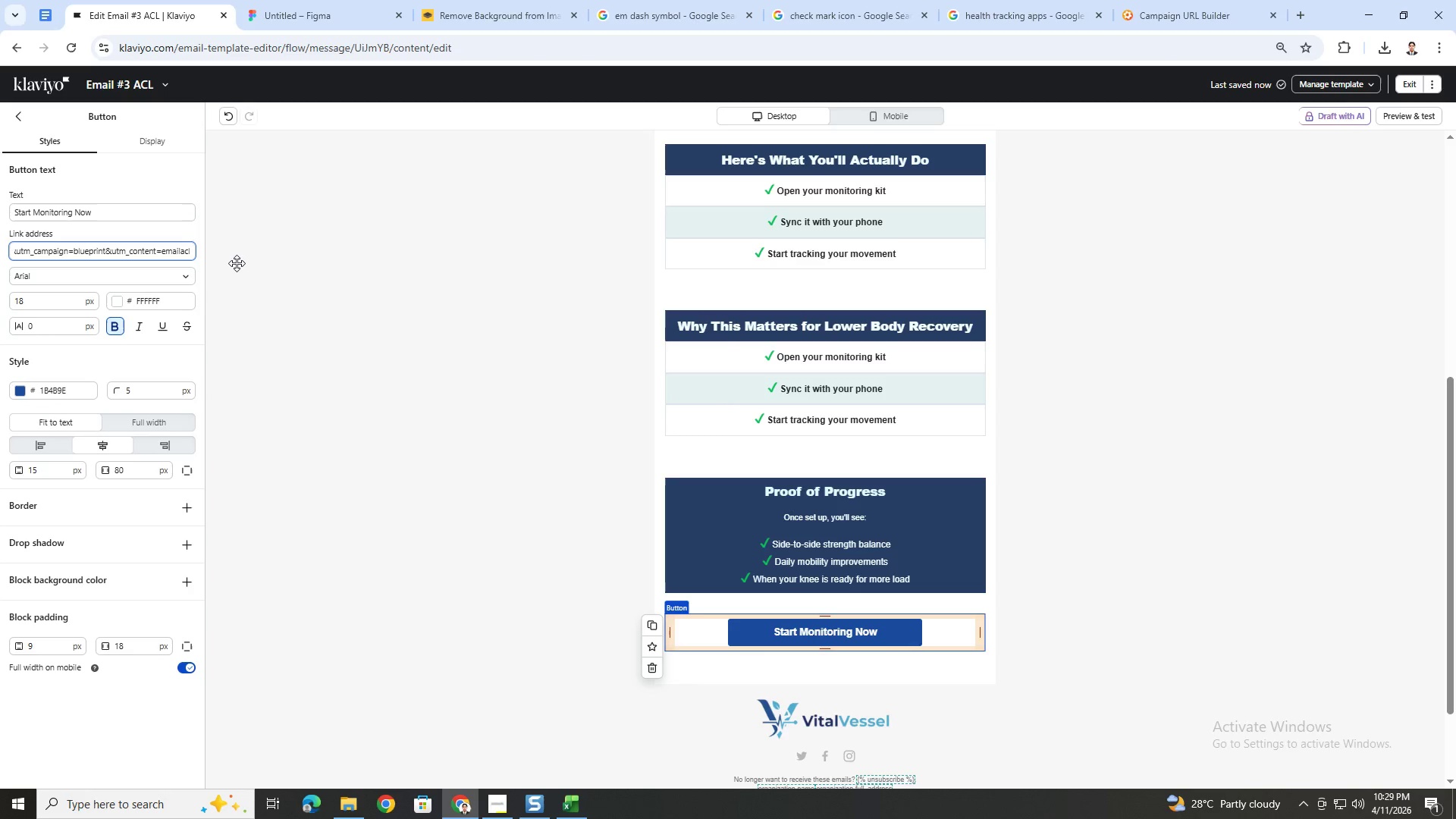 
key(3)
 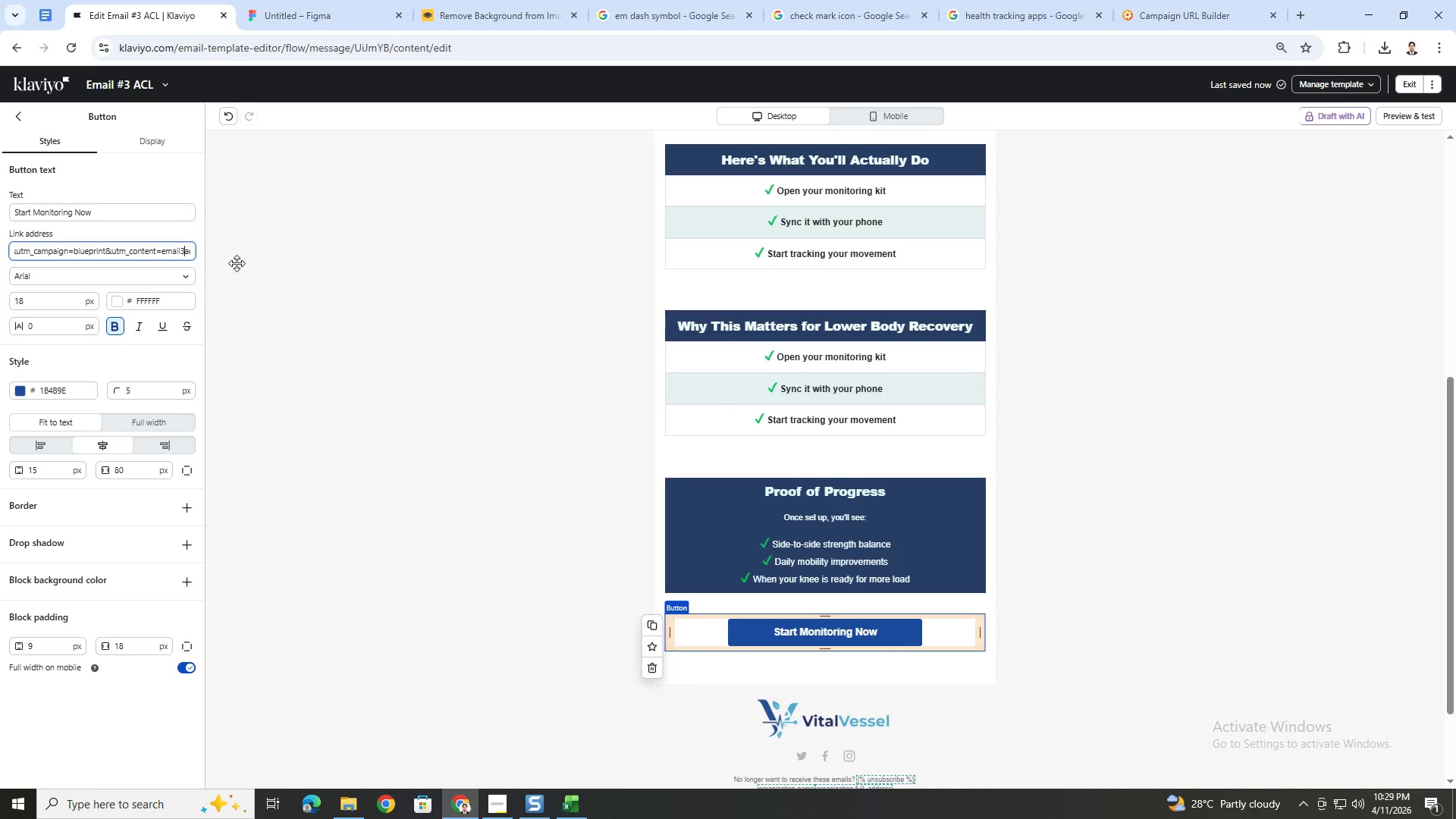 
key(ArrowRight)
 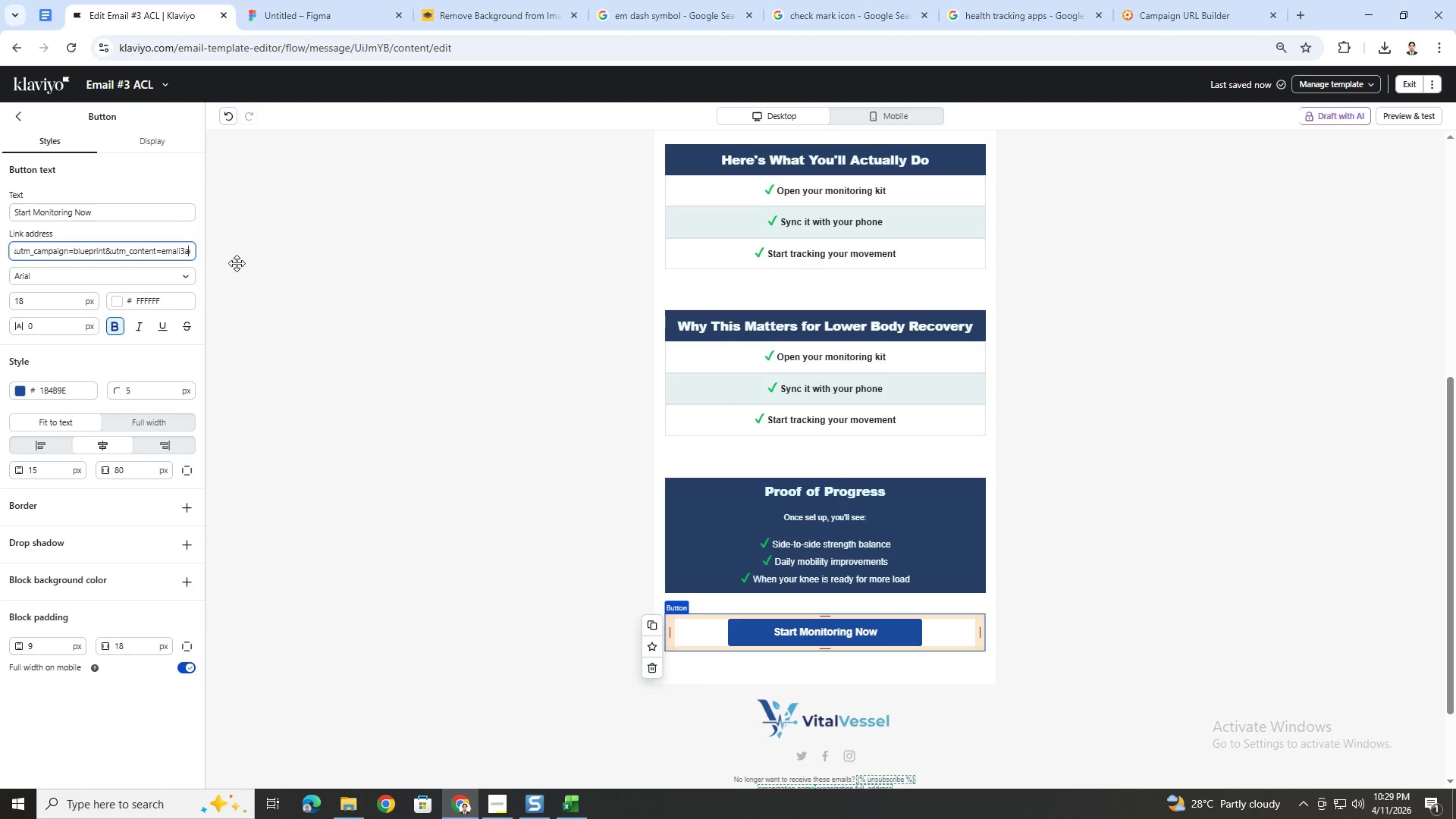 
key(ArrowRight)
 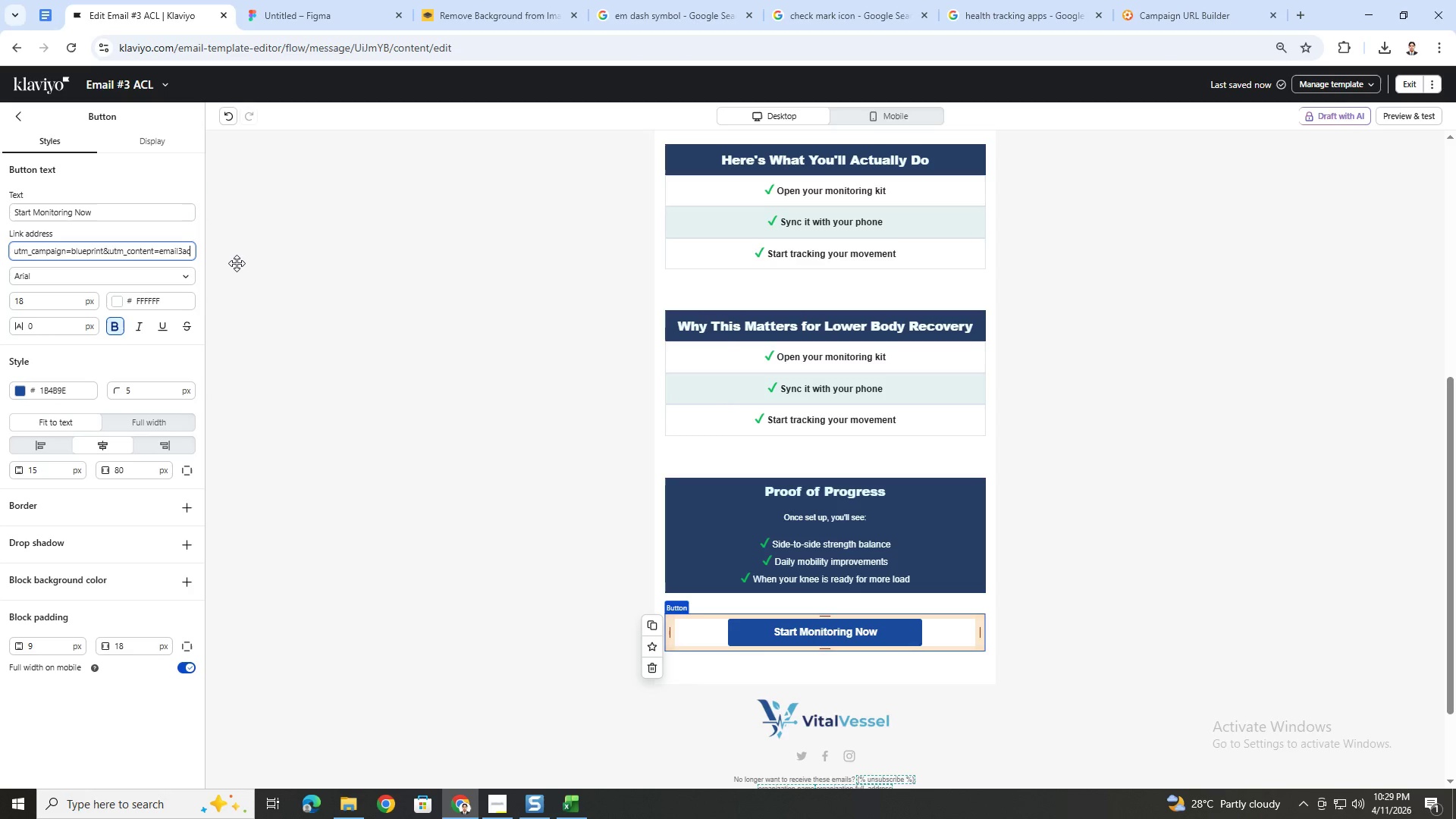 
key(ArrowRight)
 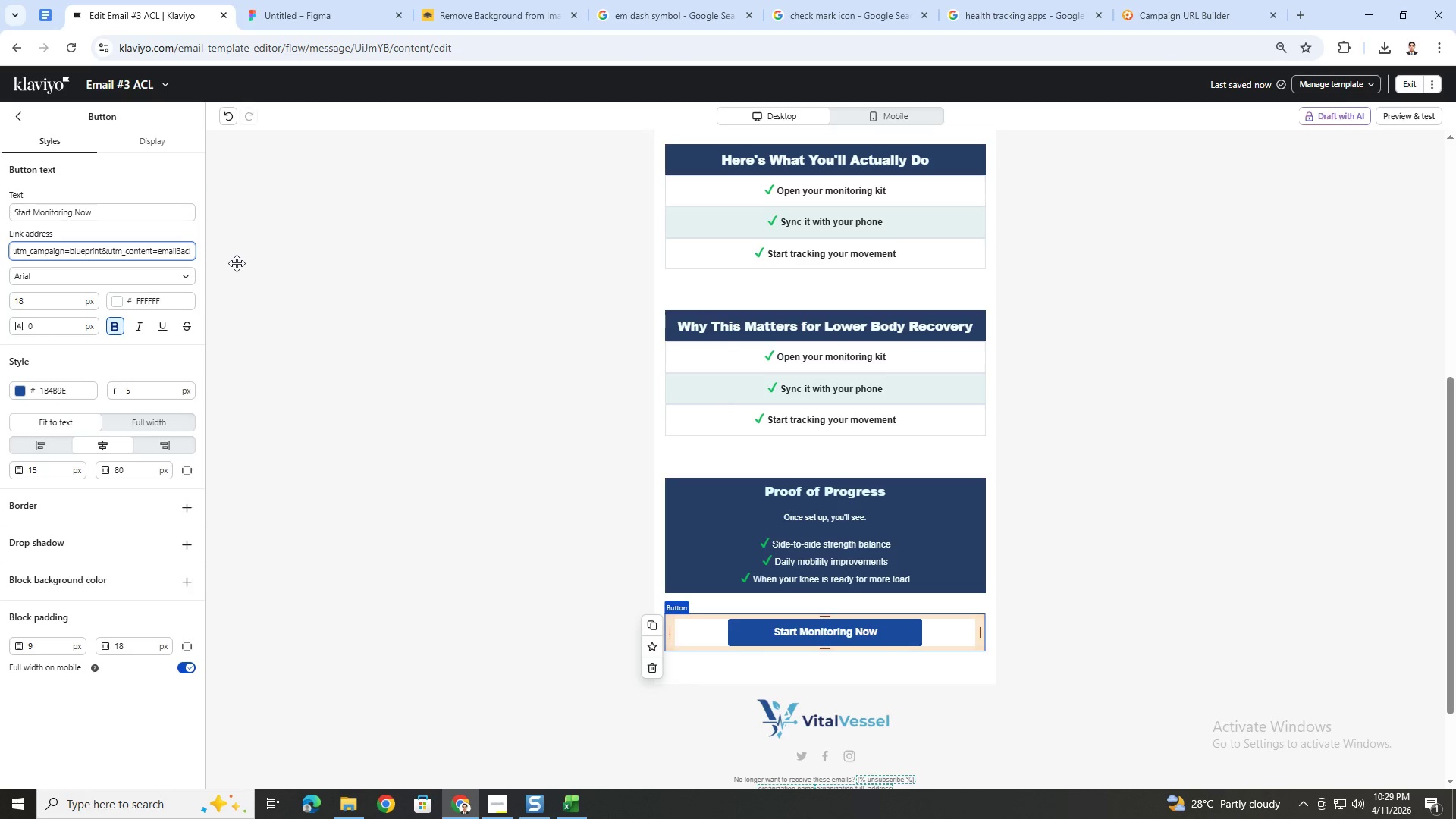 
key(ArrowRight)
 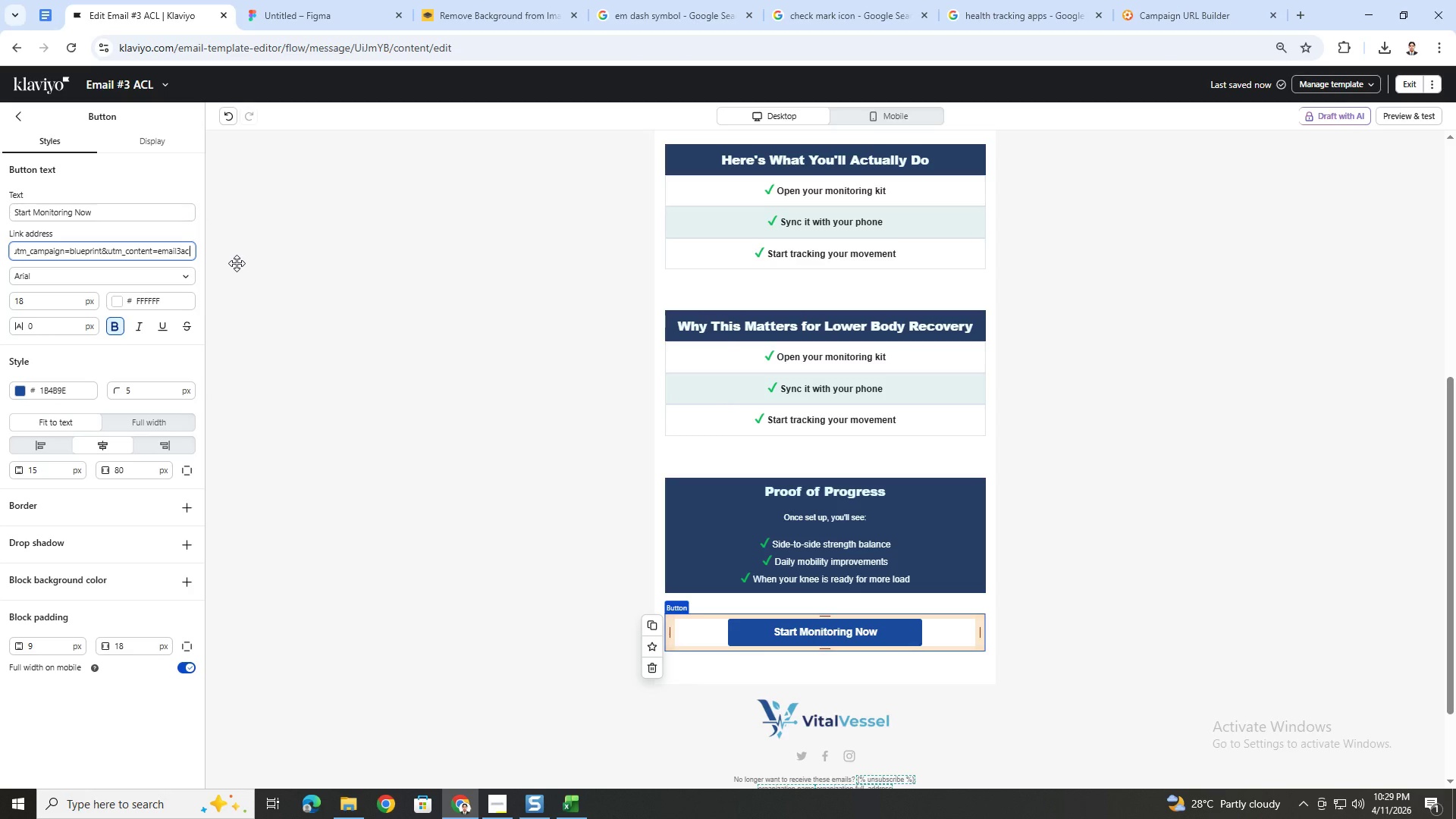 
key(ArrowRight)
 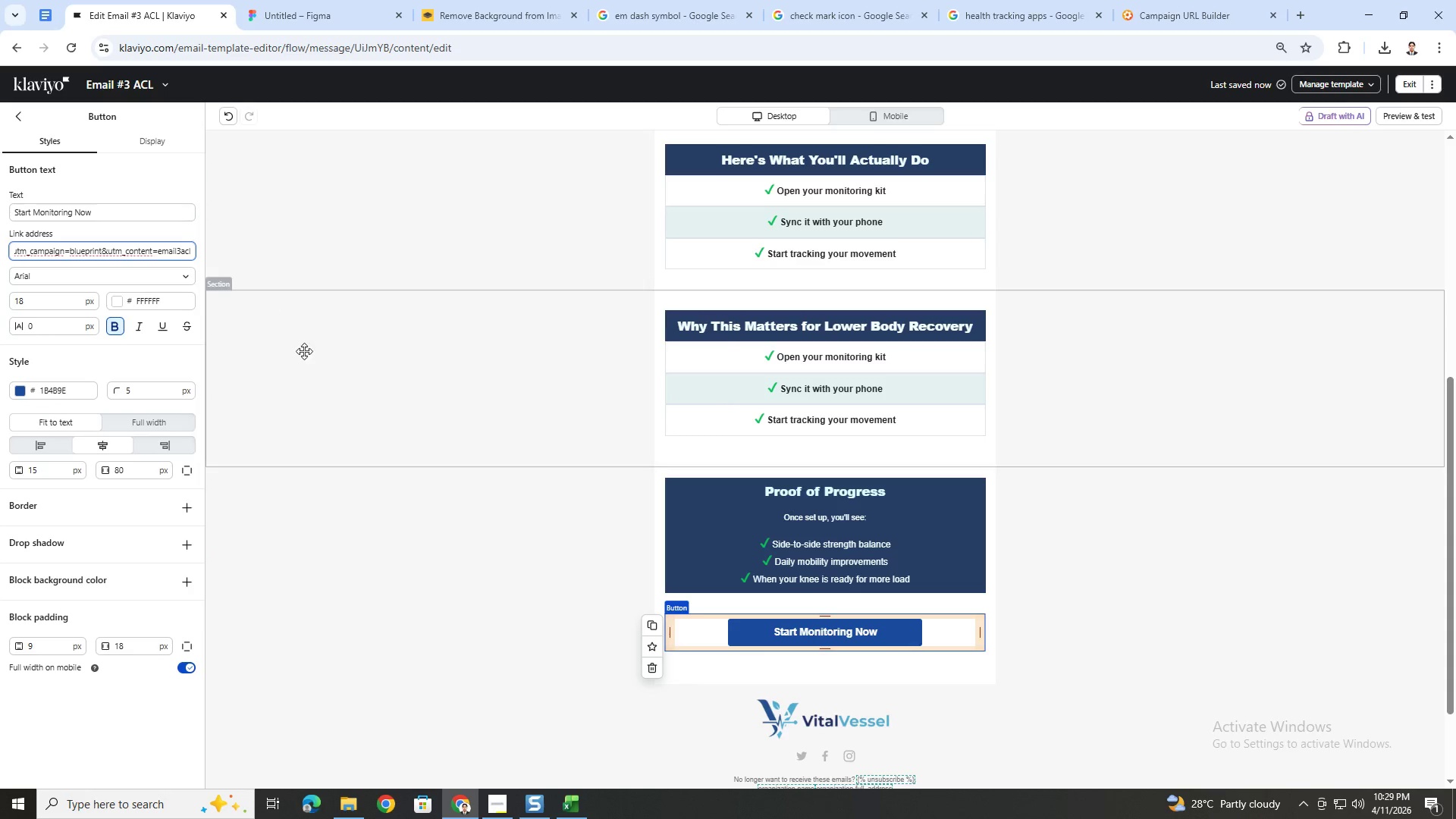 
left_click([618, 479])
 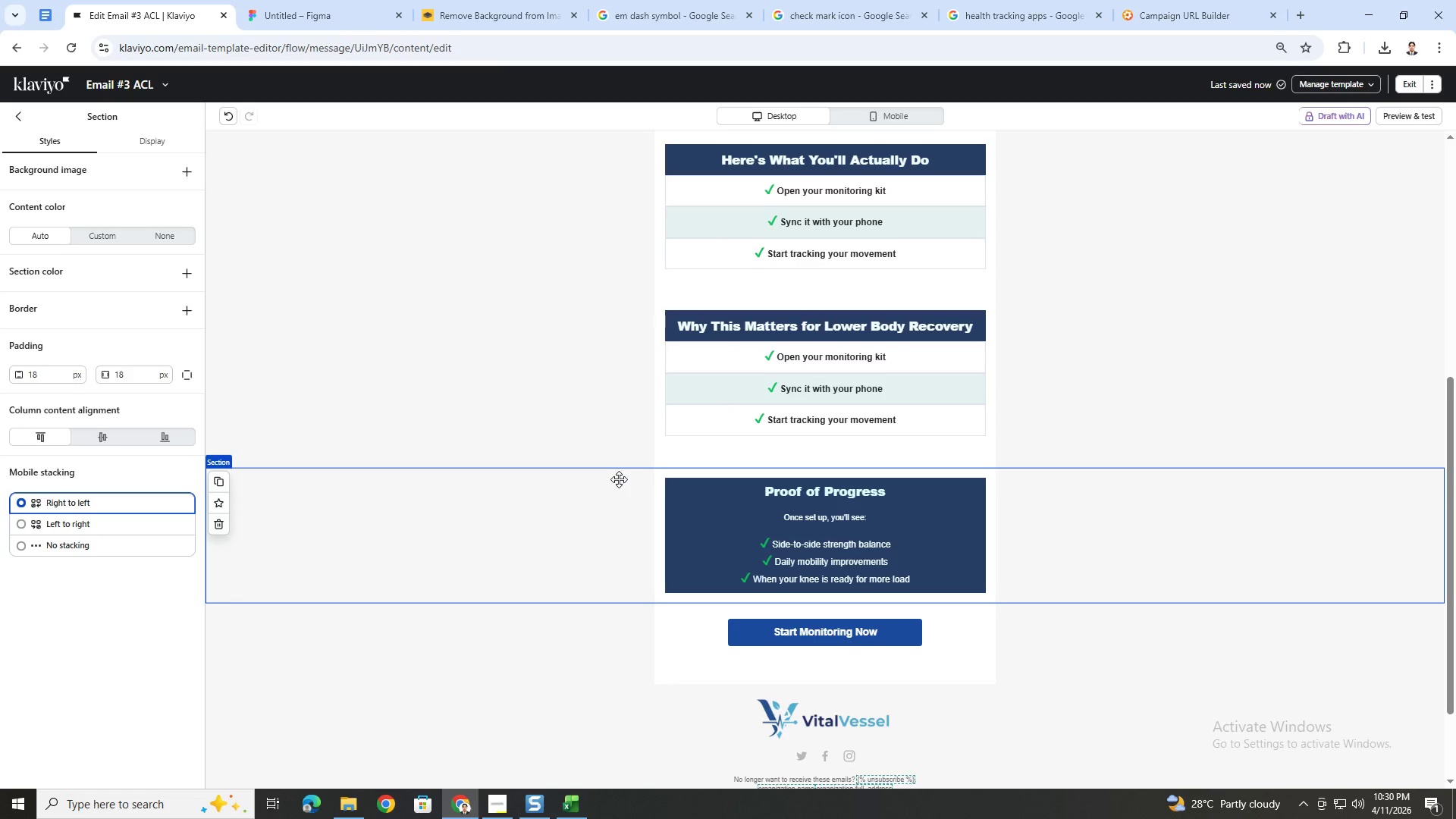 
wait(29.19)
 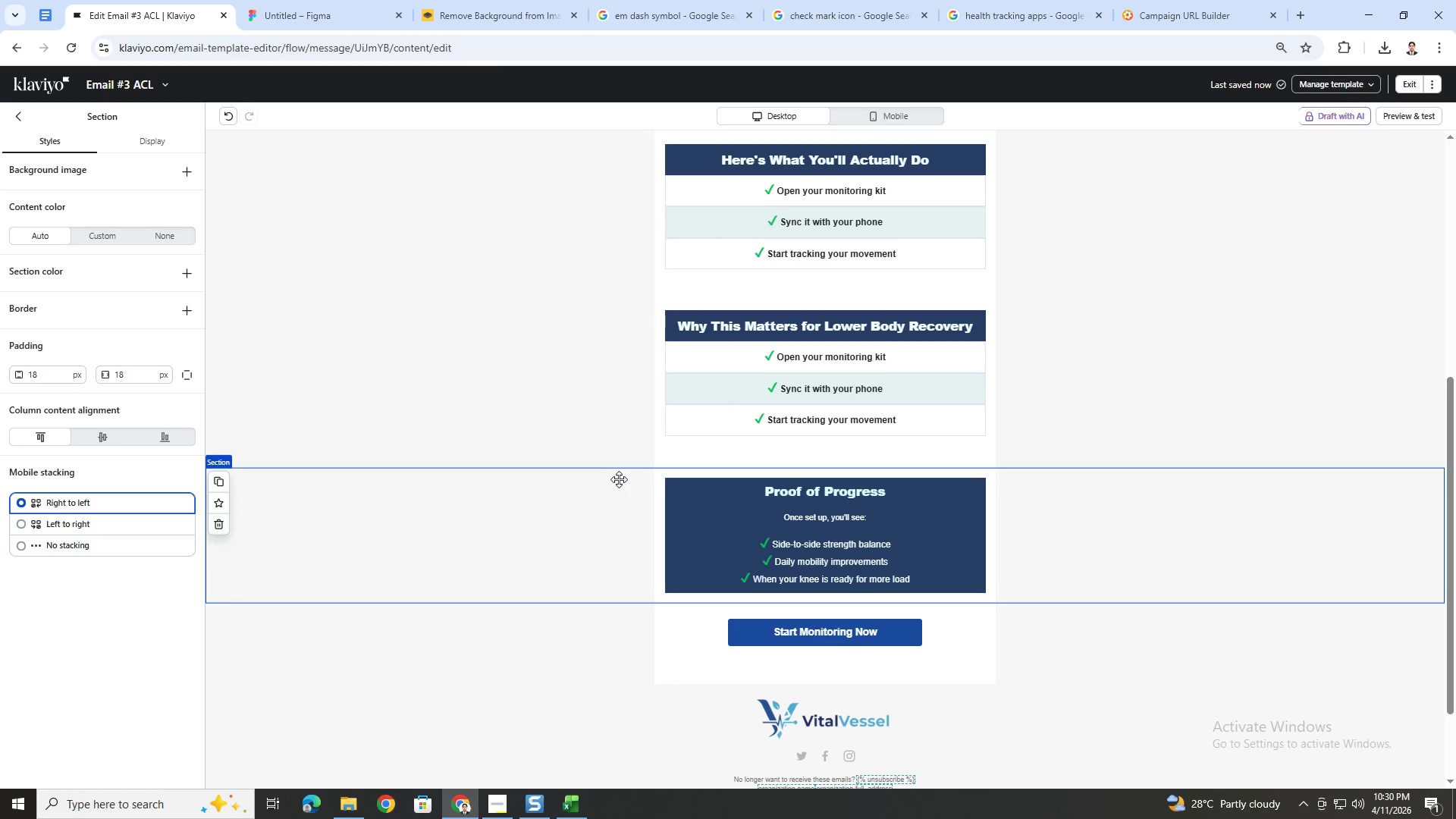 
scroll: coordinate [985, 565], scroll_direction: down, amount: 4.0
 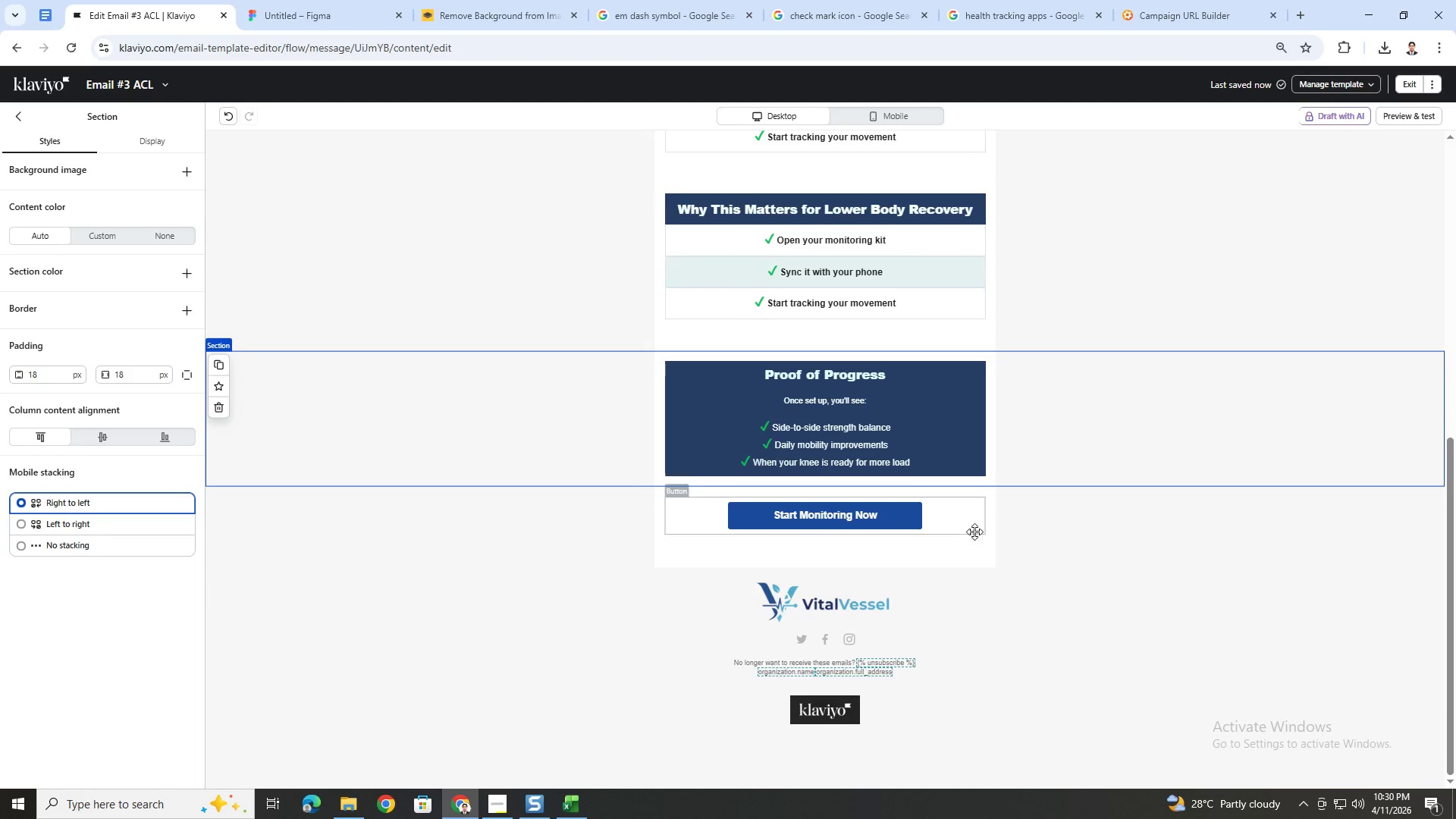 
left_click([970, 528])
 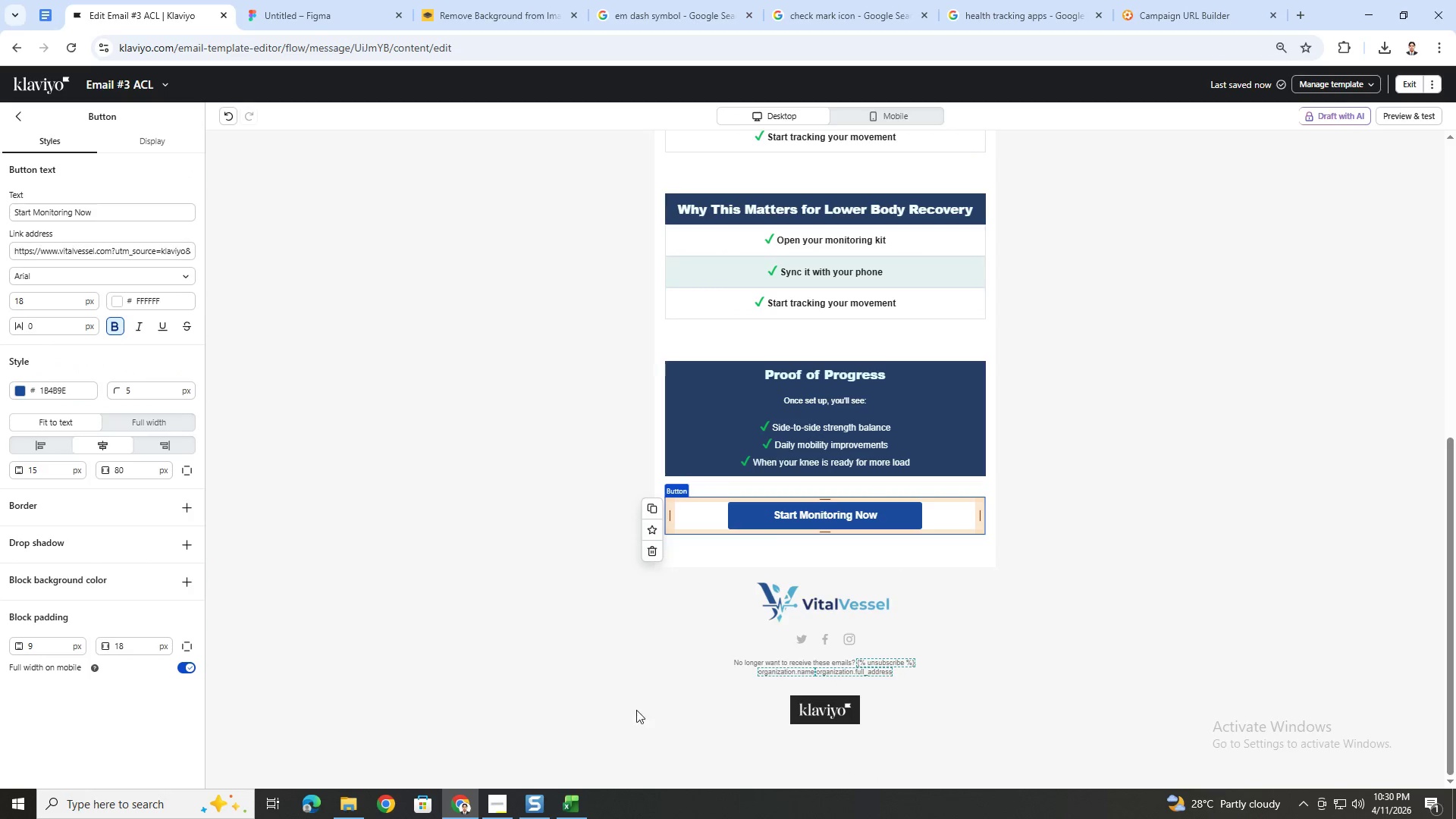 
left_click([488, 799])